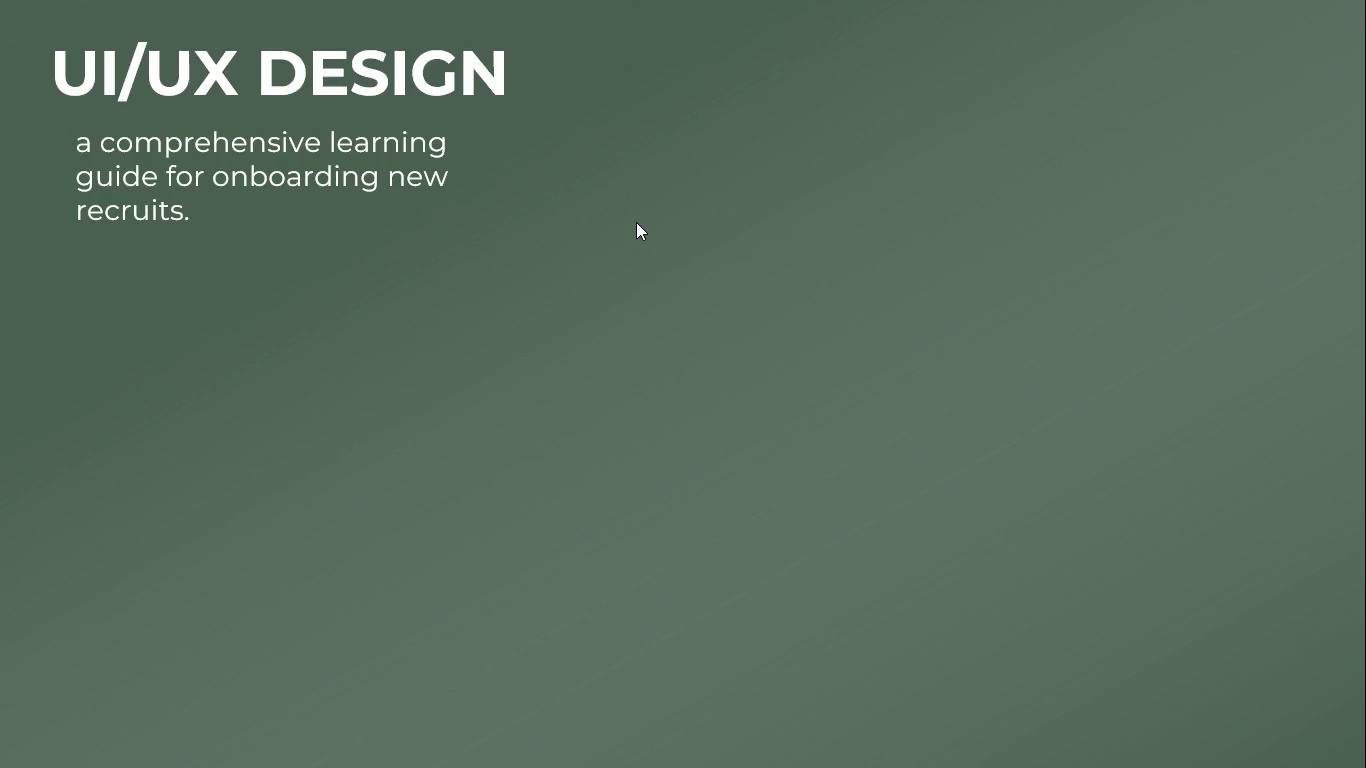 
key(Space)
 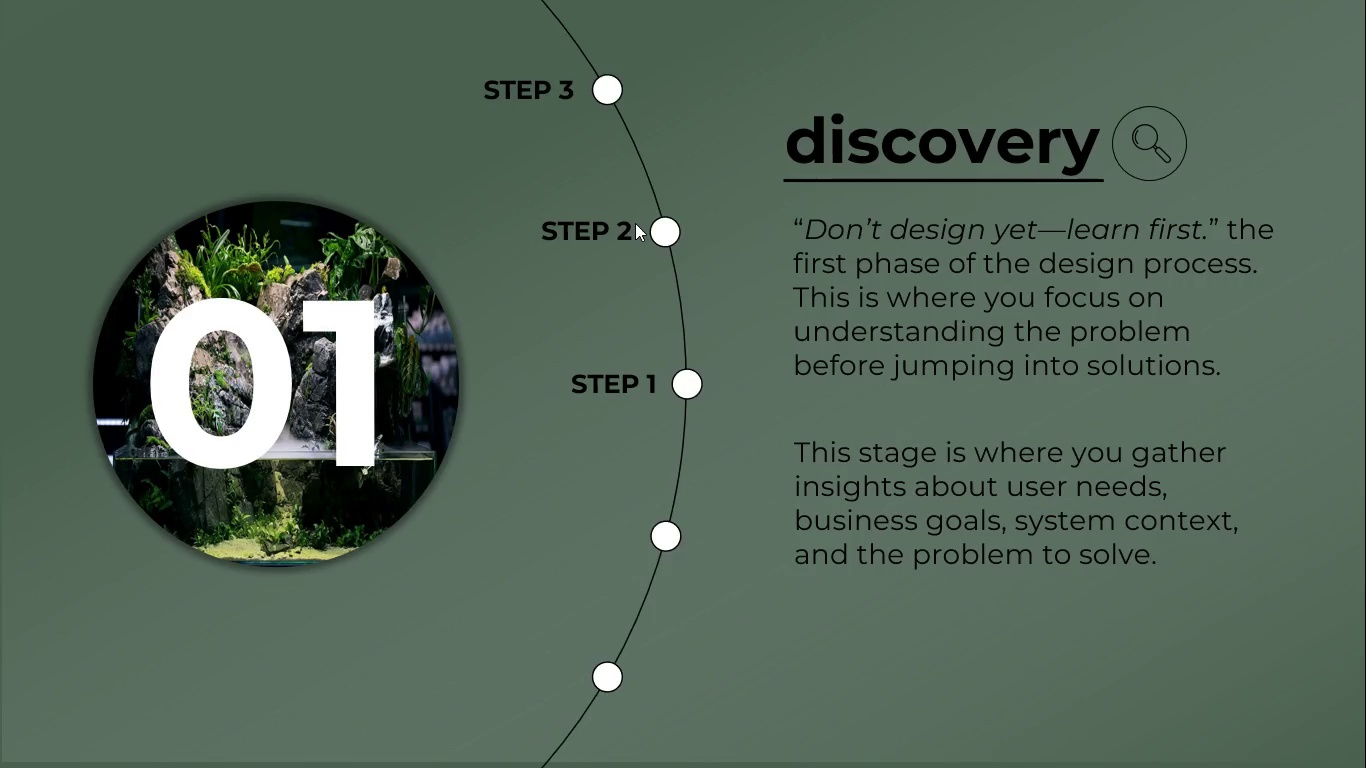 
key(Space)
 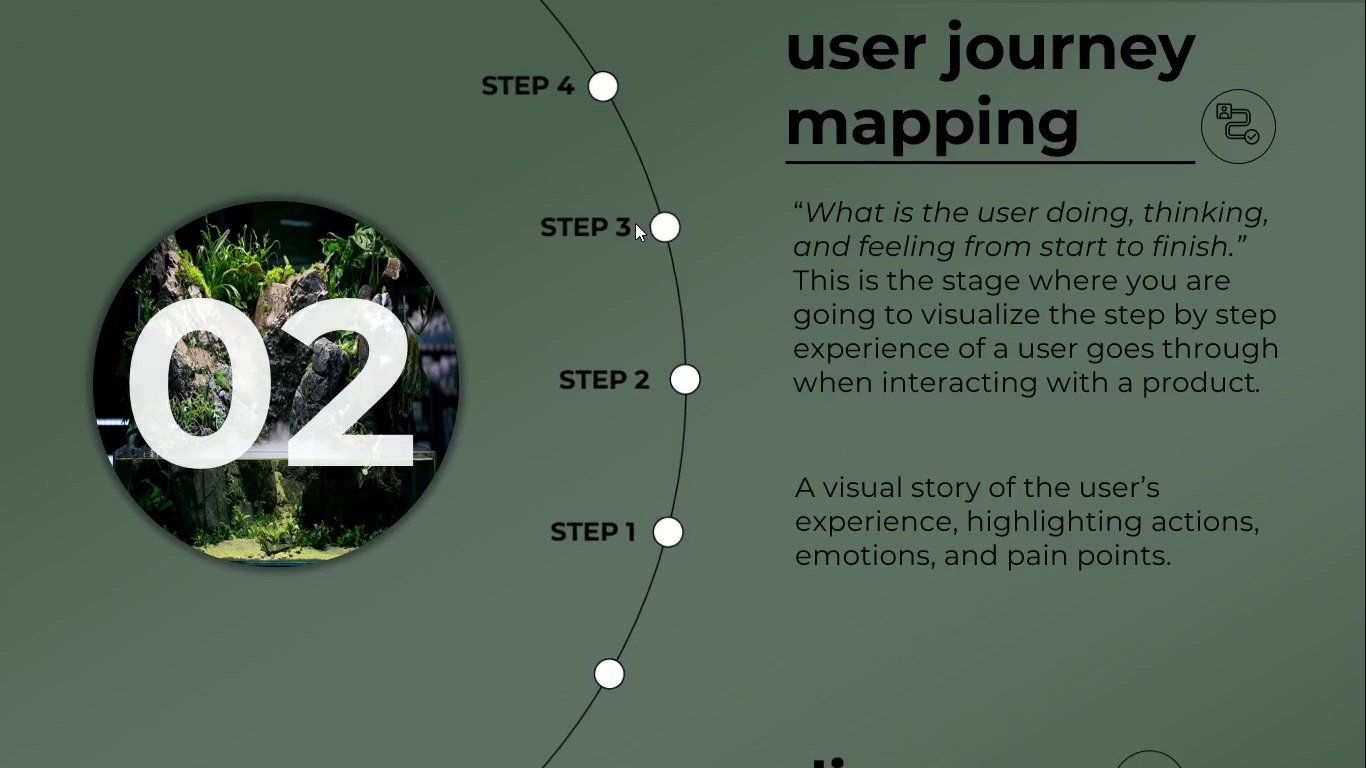 
key(Escape)
 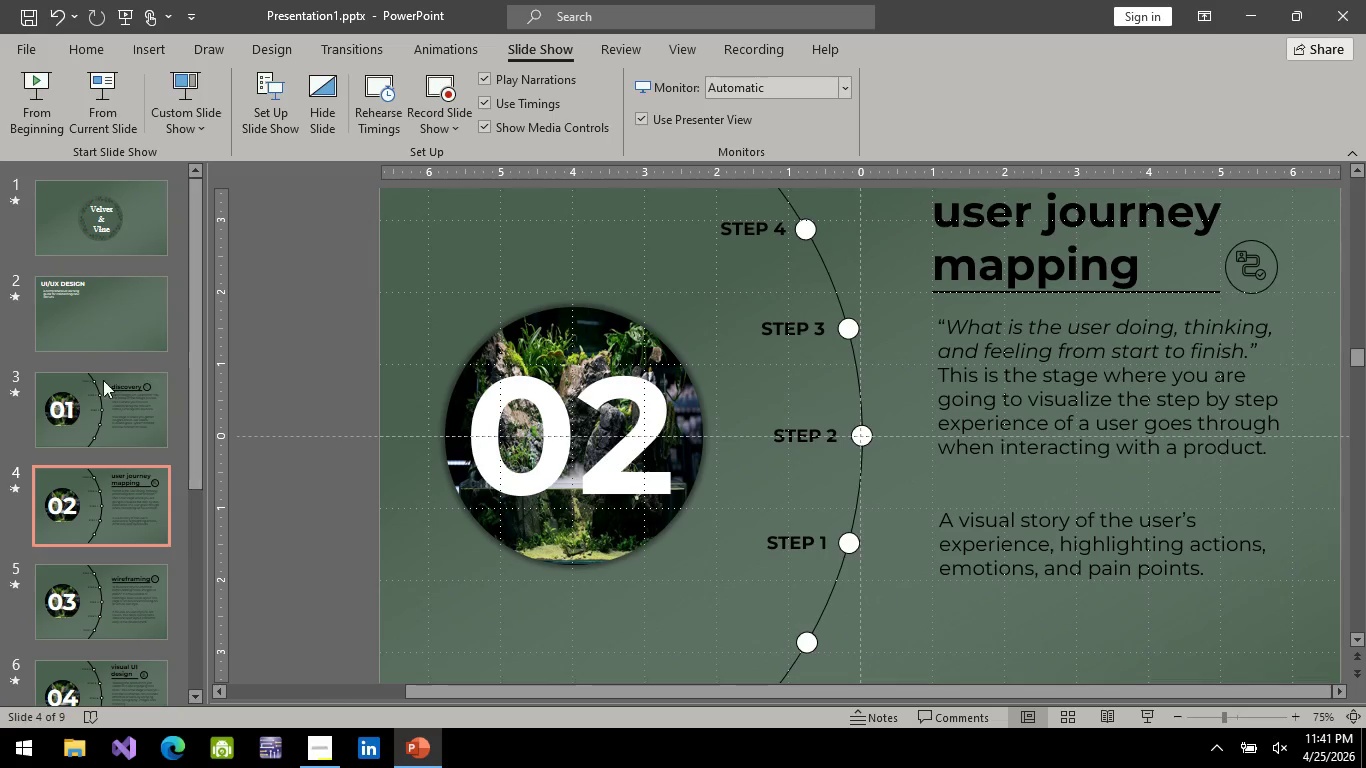 
left_click([75, 301])
 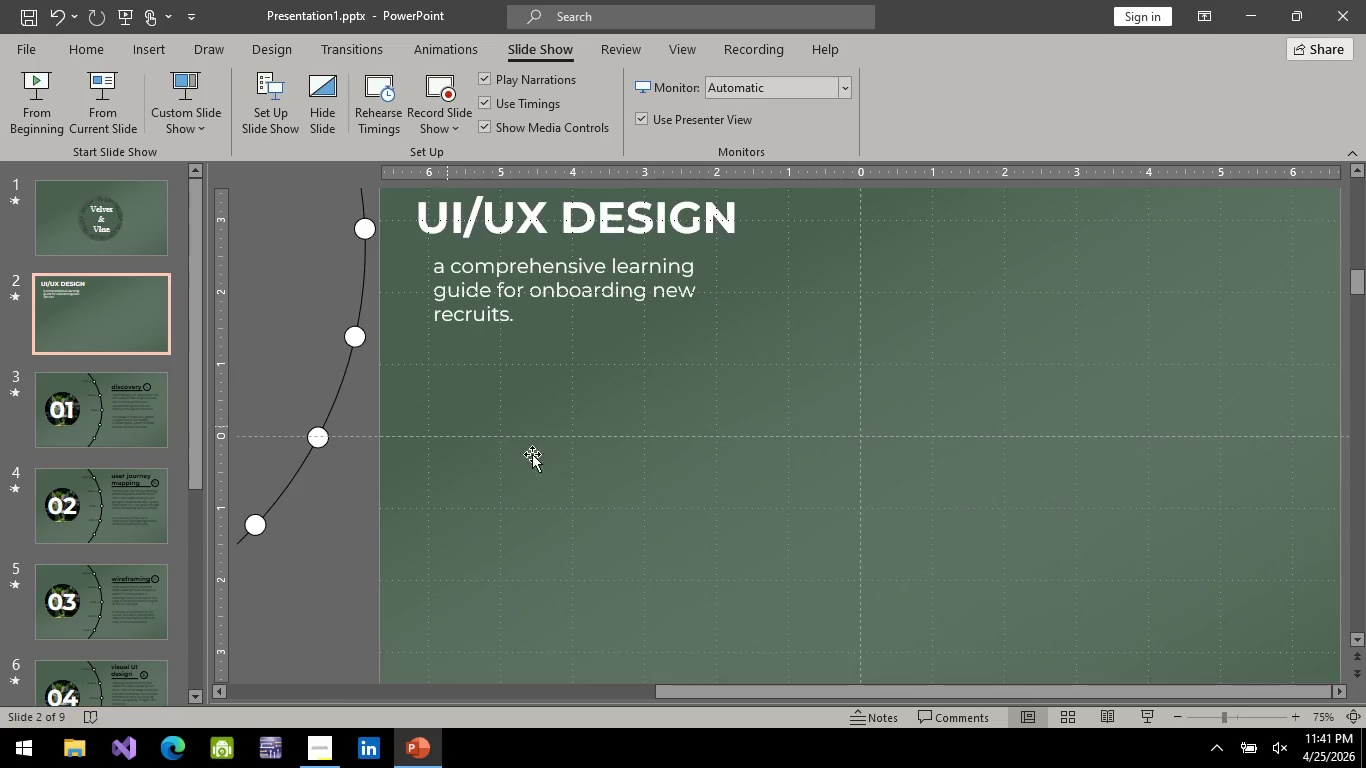 
hold_key(key=ControlLeft, duration=0.58)
scroll: coordinate [361, 391], scroll_direction: down, amount: 2.0
 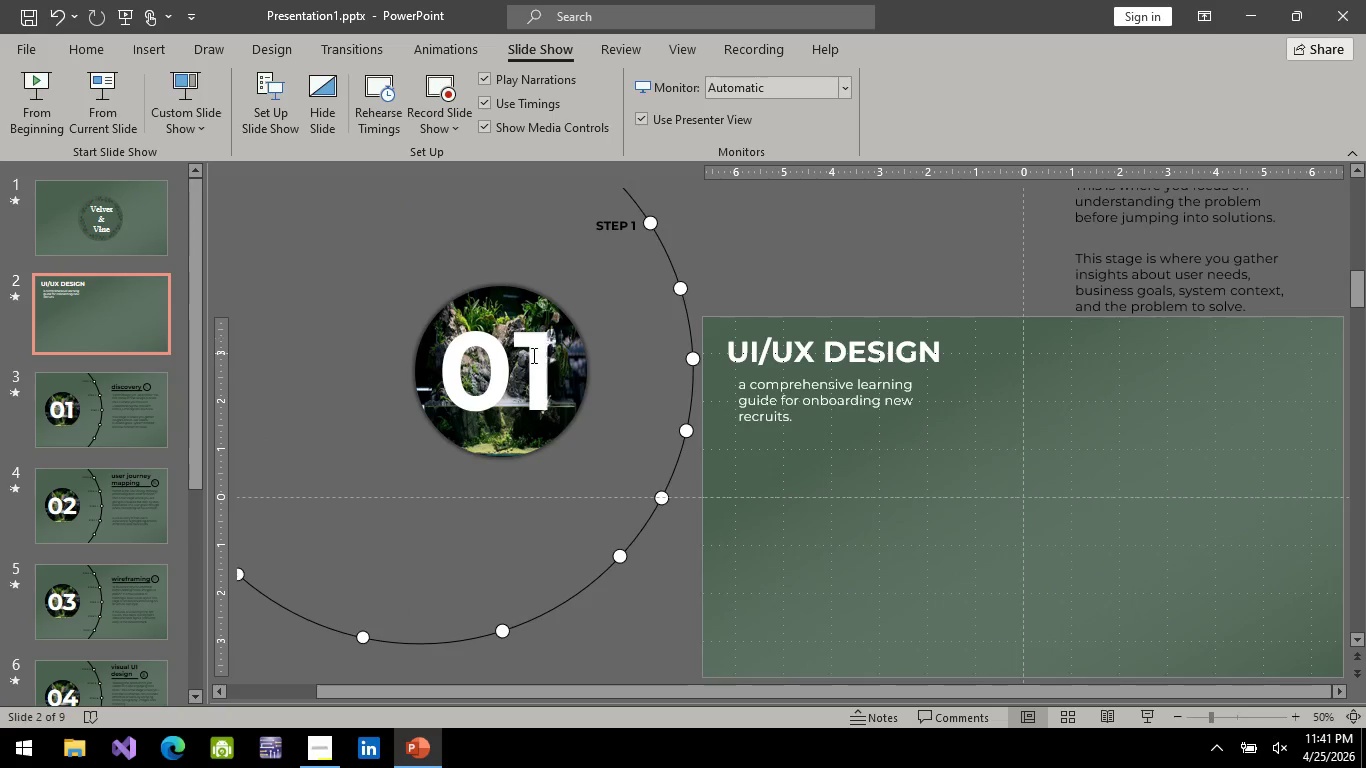 
left_click([531, 357])
 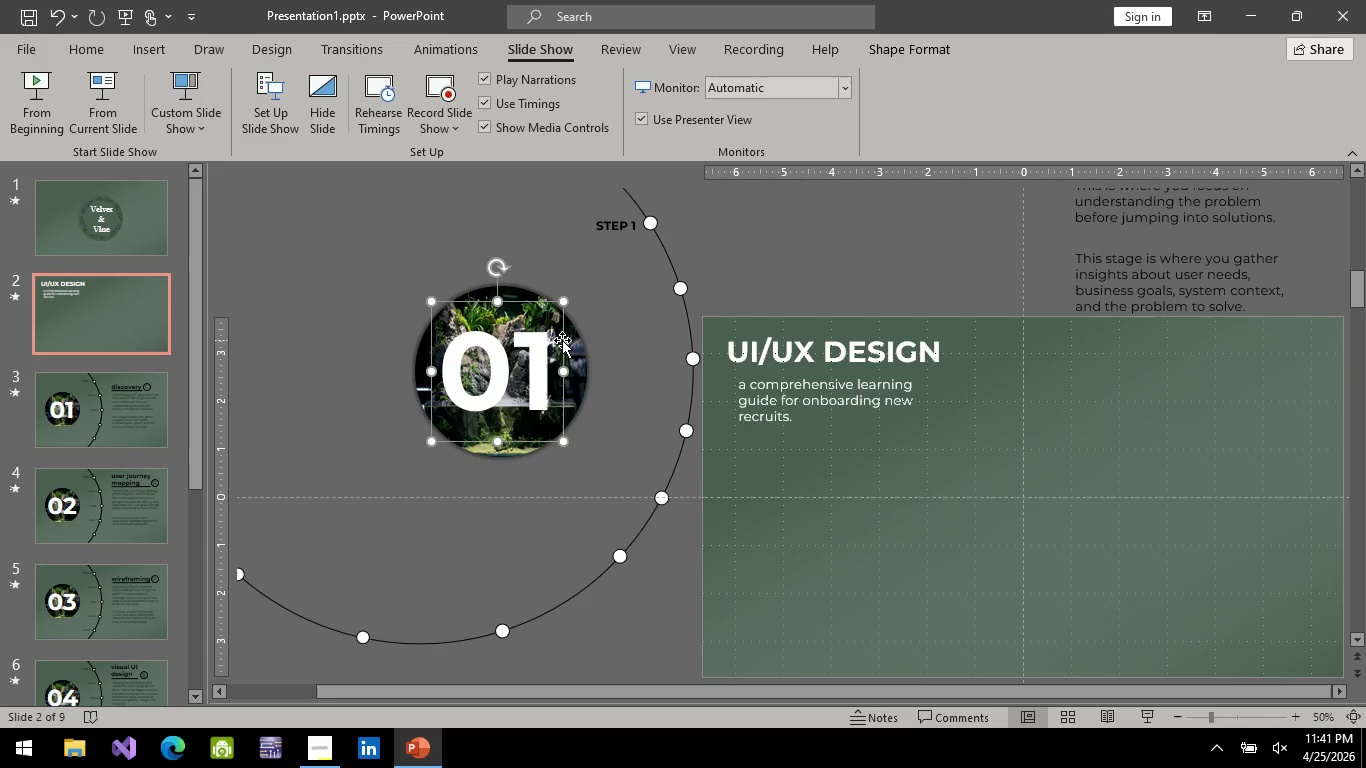 
key(Delete)
 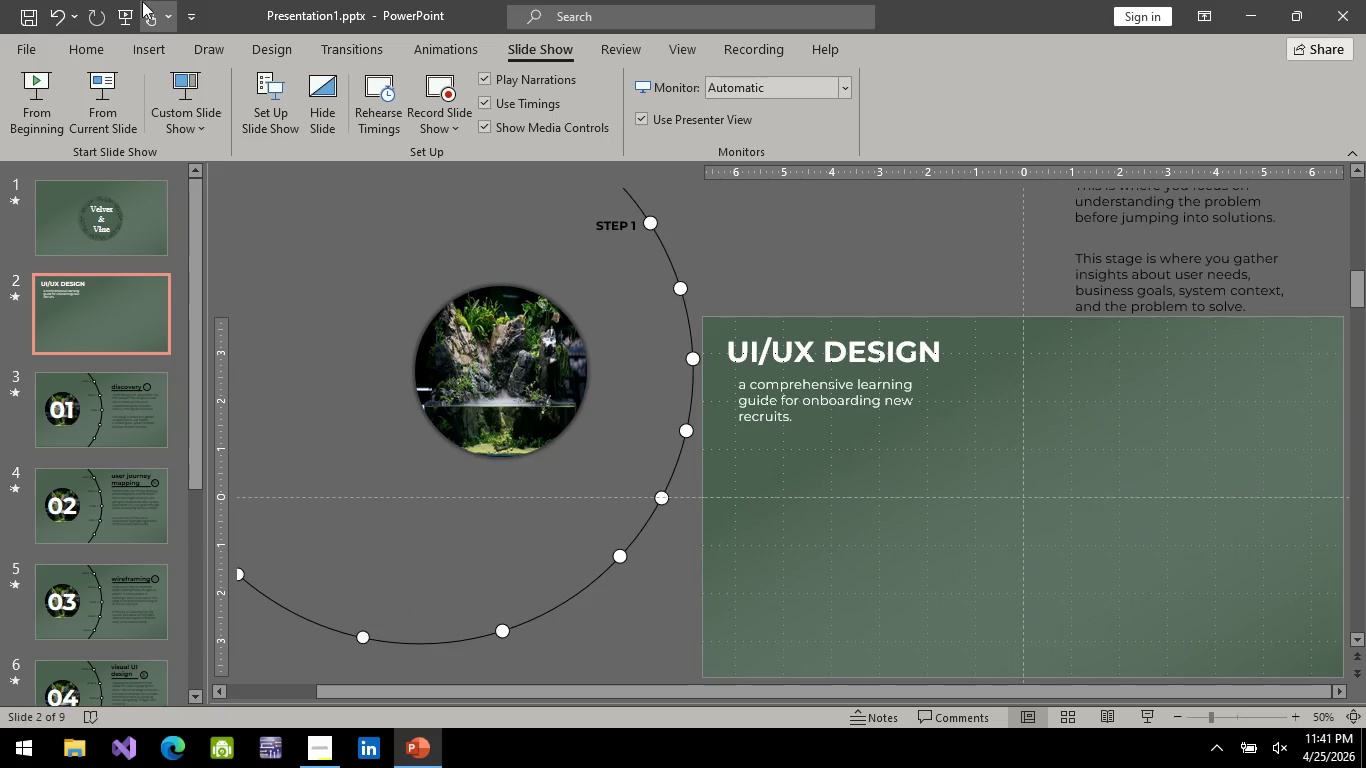 
left_click([124, 19])
 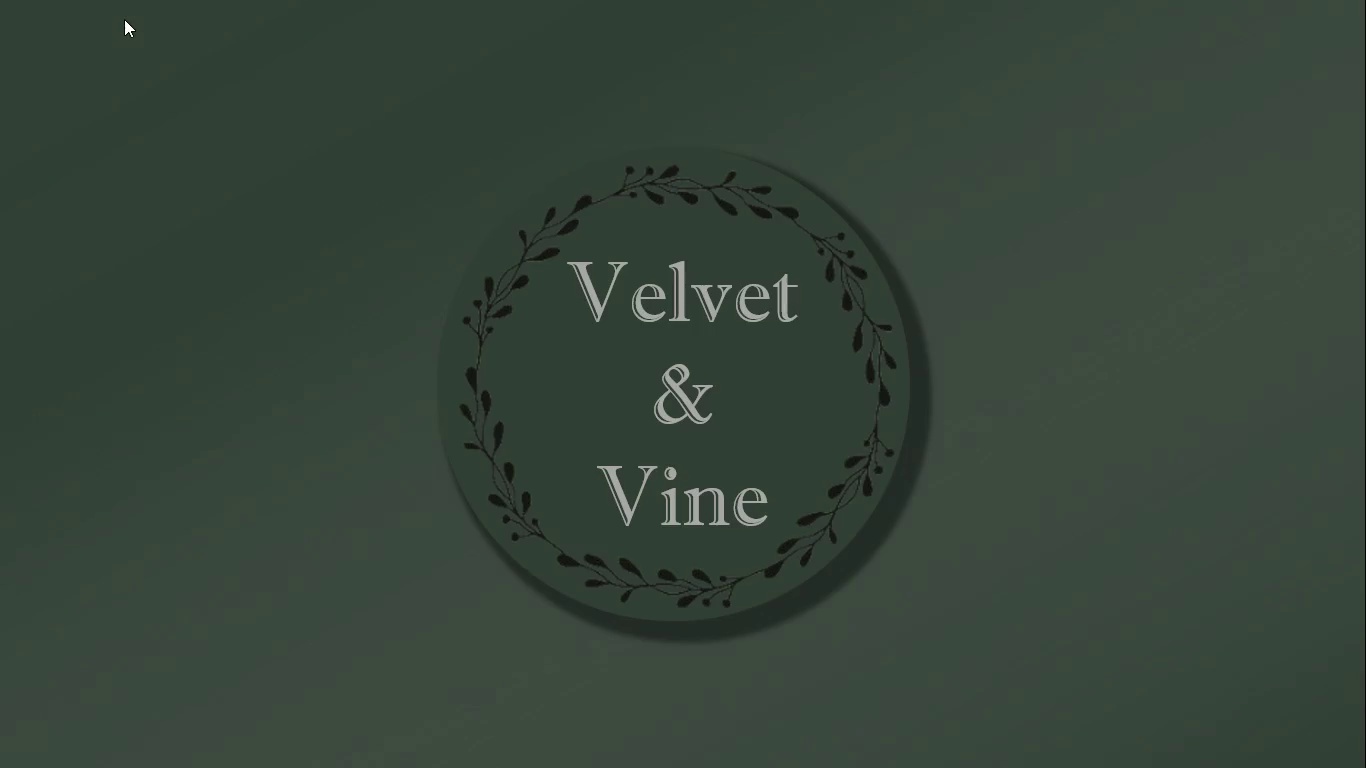 
key(Space)
 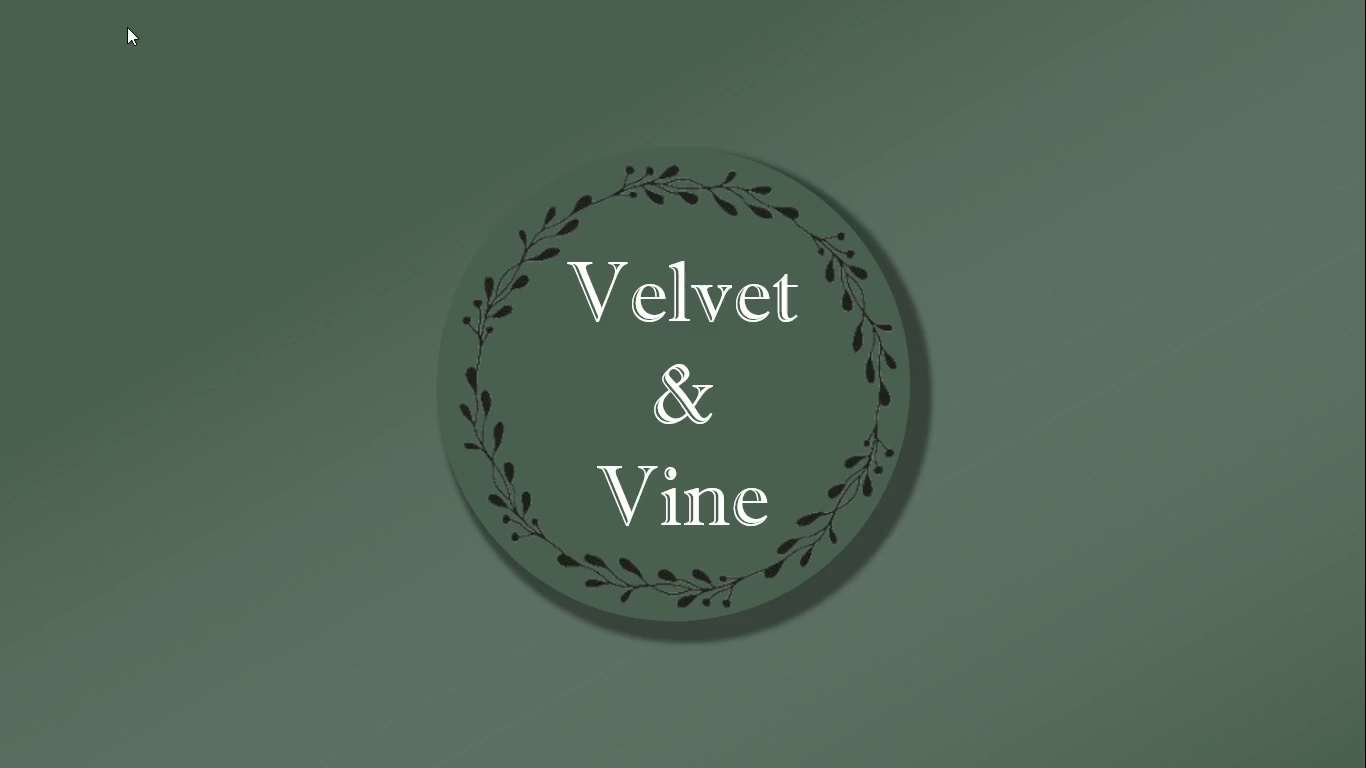 
key(Space)
 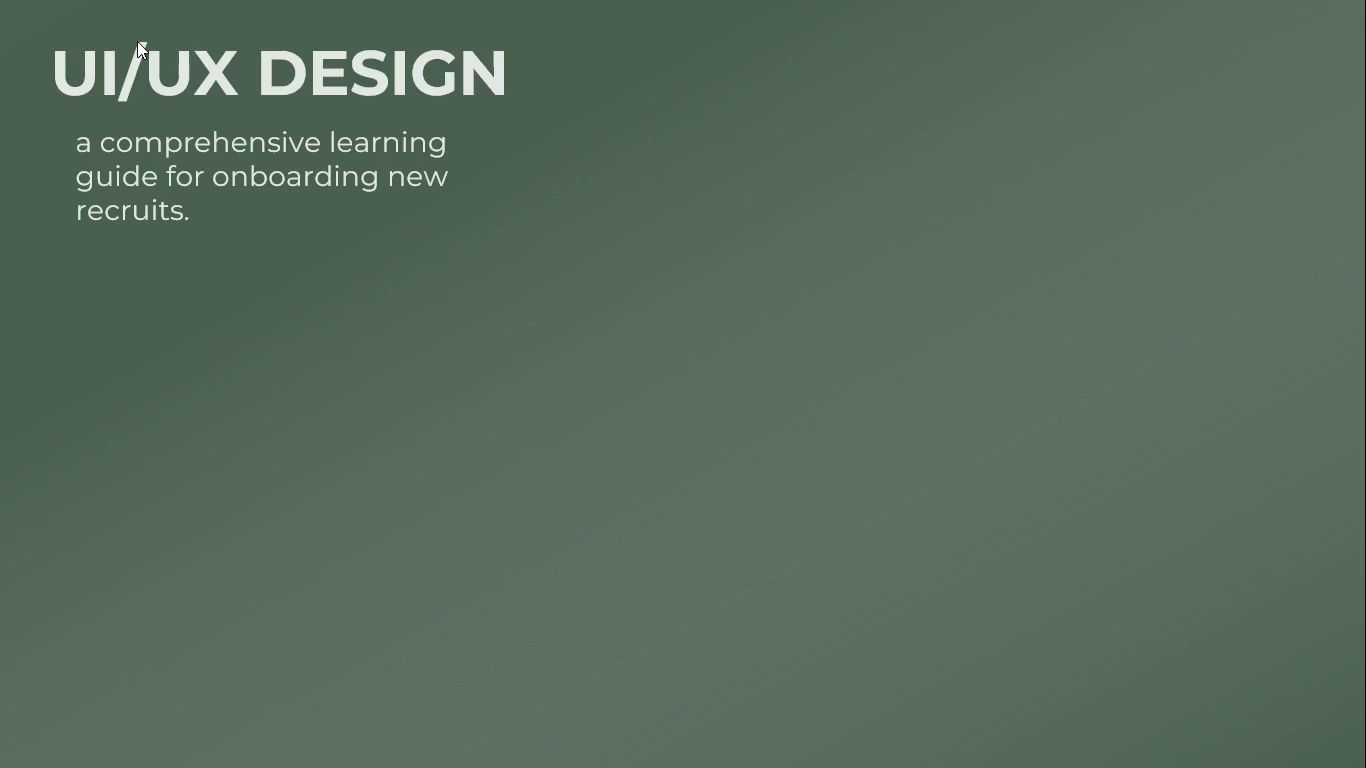 
key(Space)
 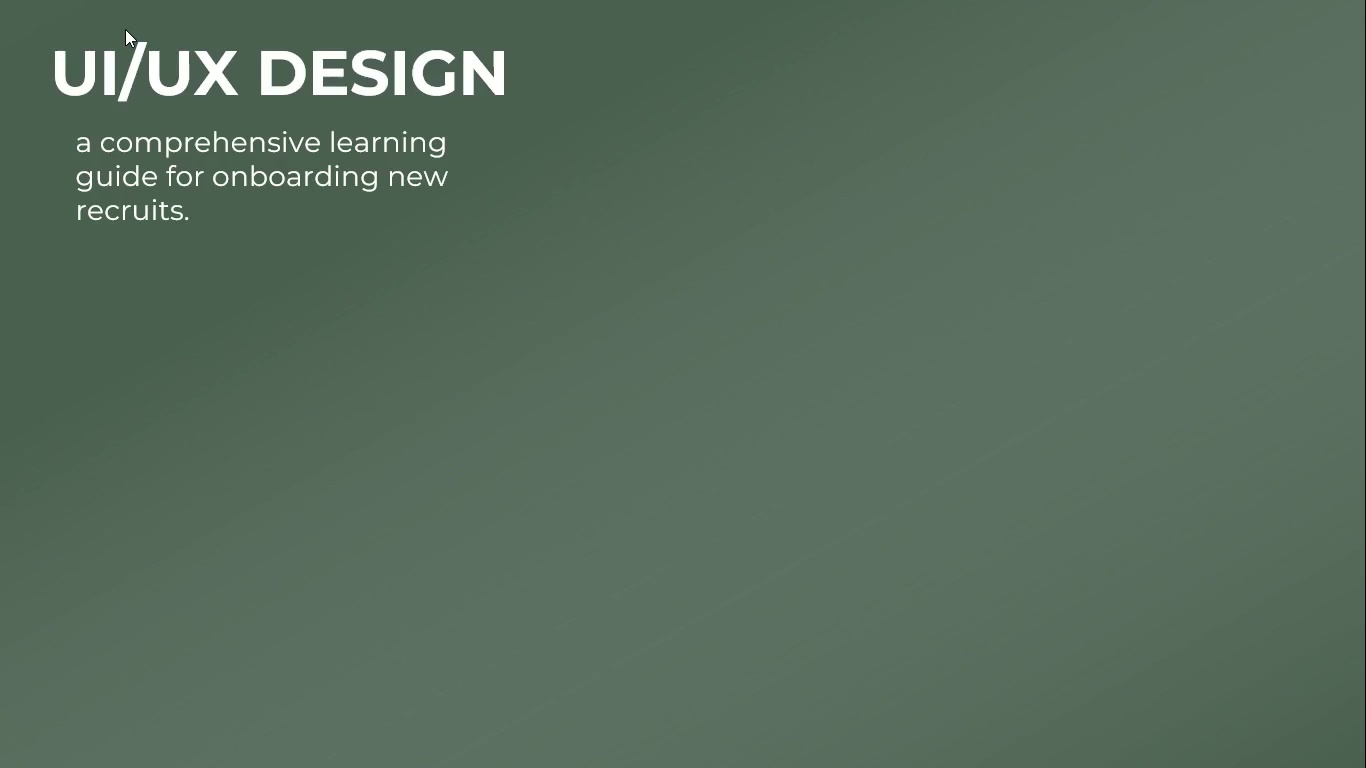 
wait(7.78)
 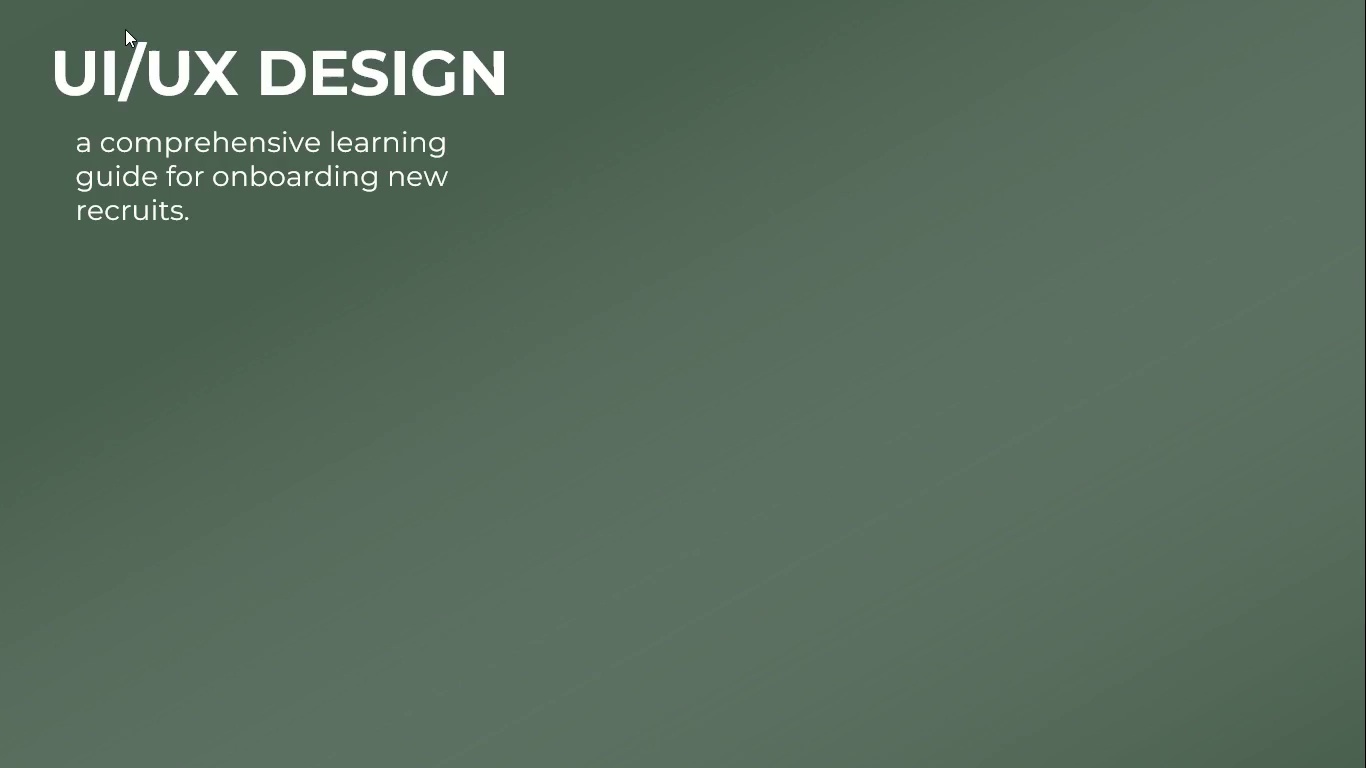 
key(Space)
 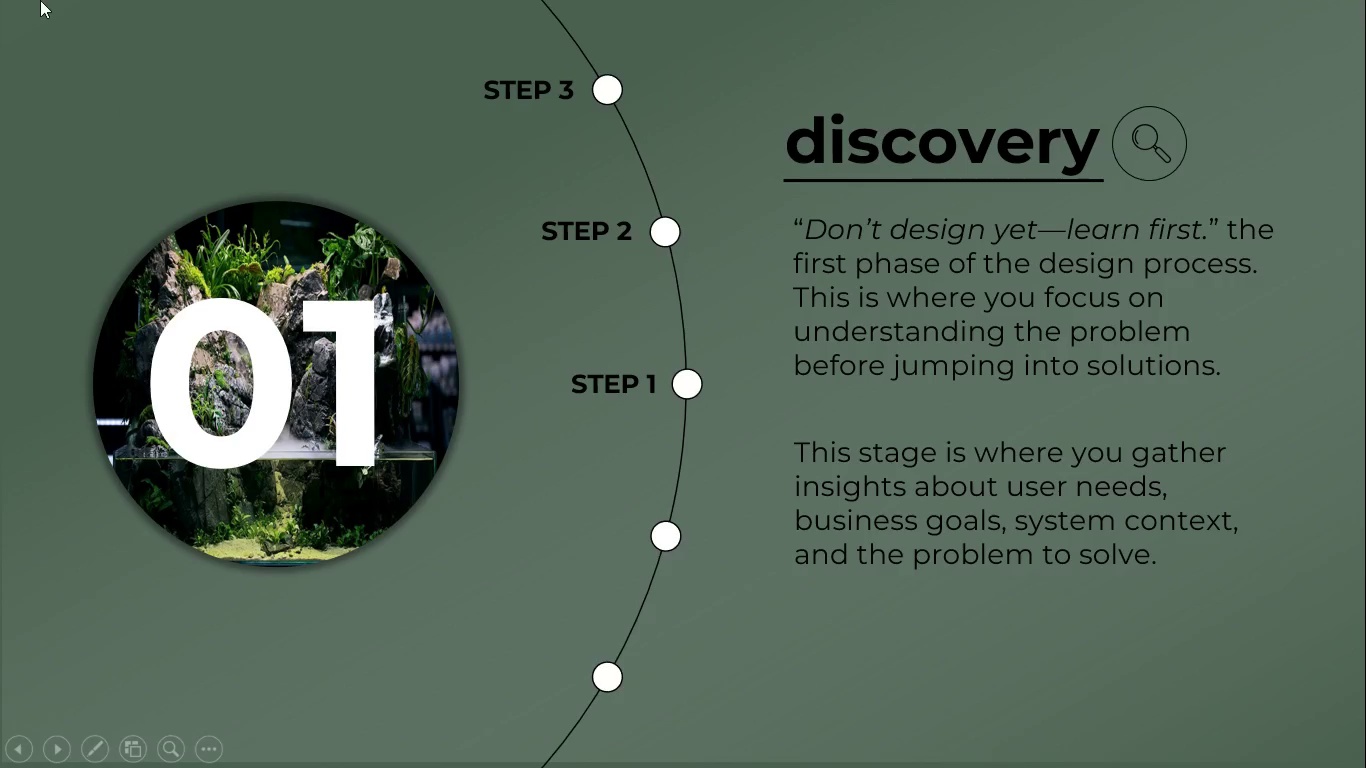 
key(Escape)
 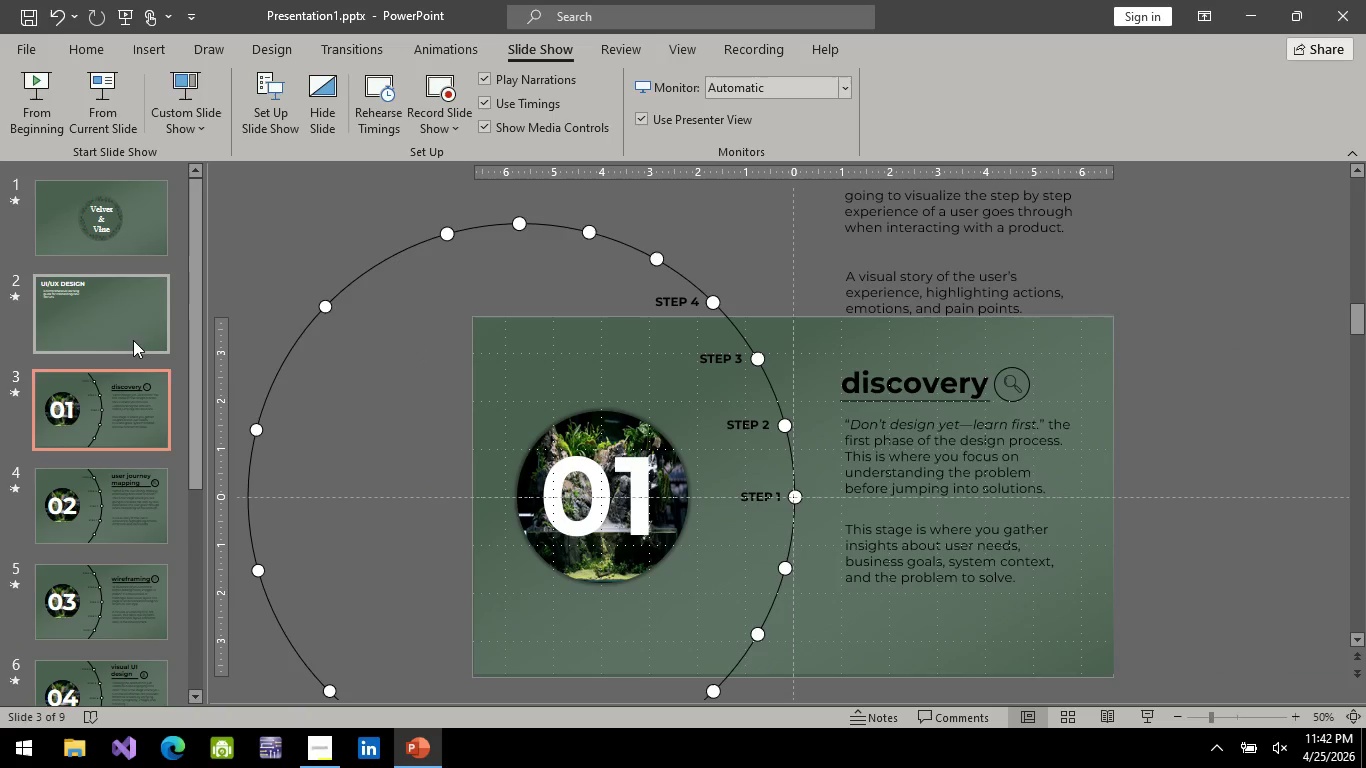 
key(Control+Z)
 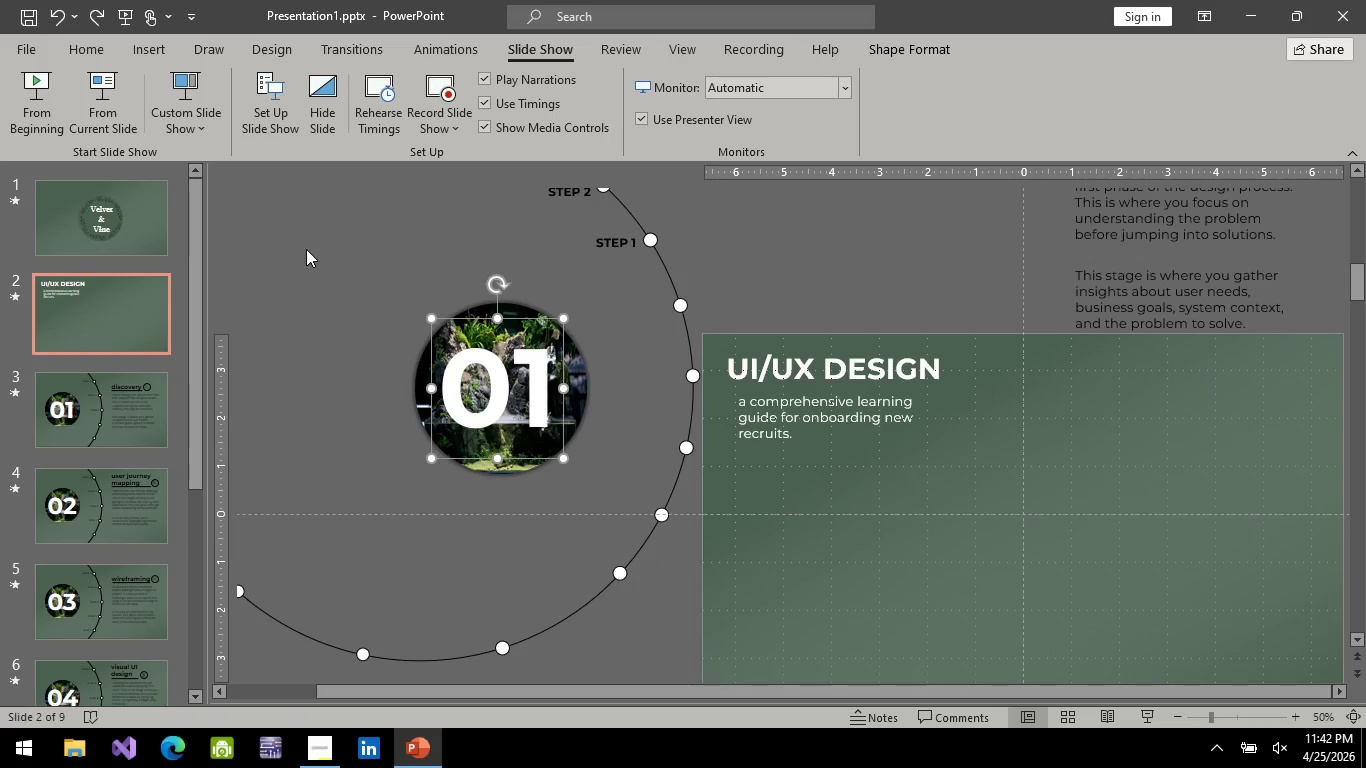 
left_click([303, 253])
 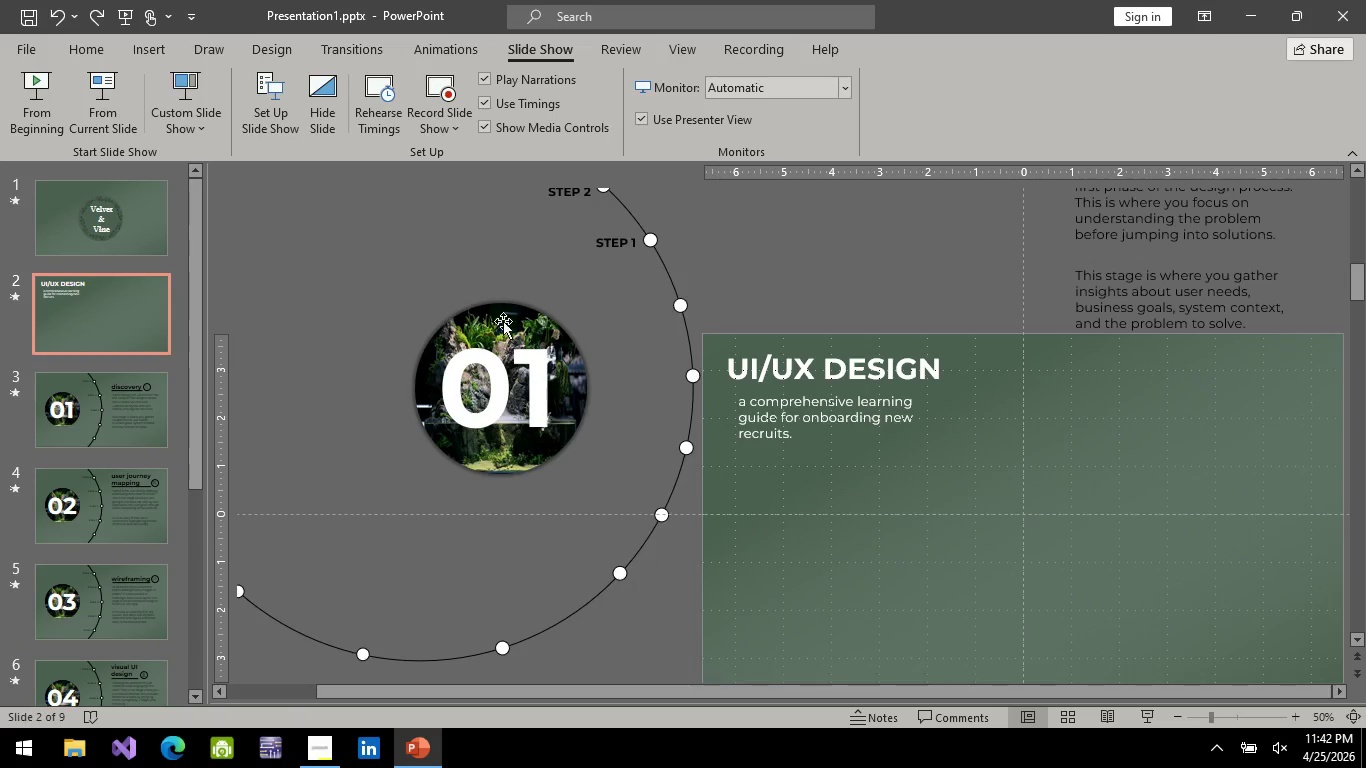 
left_click([533, 362])
 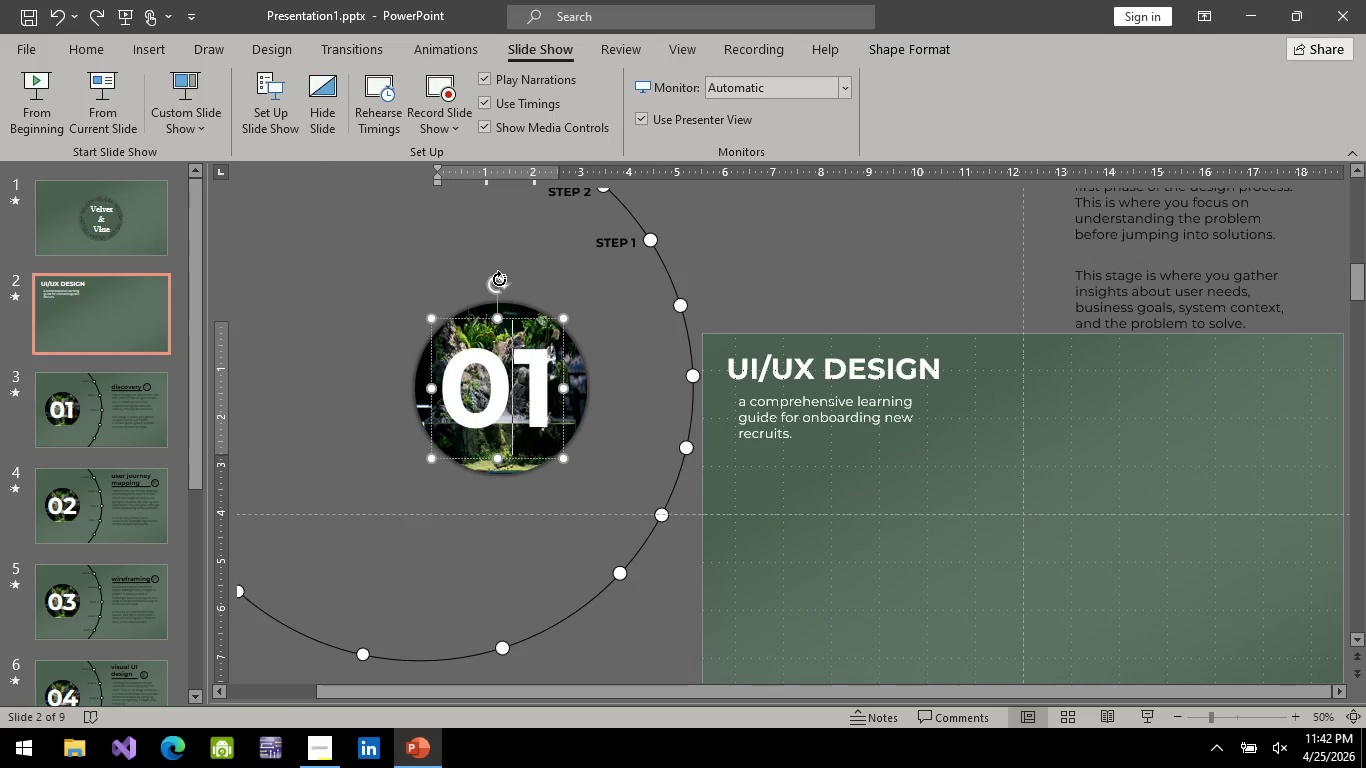 
left_click_drag(start_coordinate=[499, 279], to_coordinate=[477, 289])
 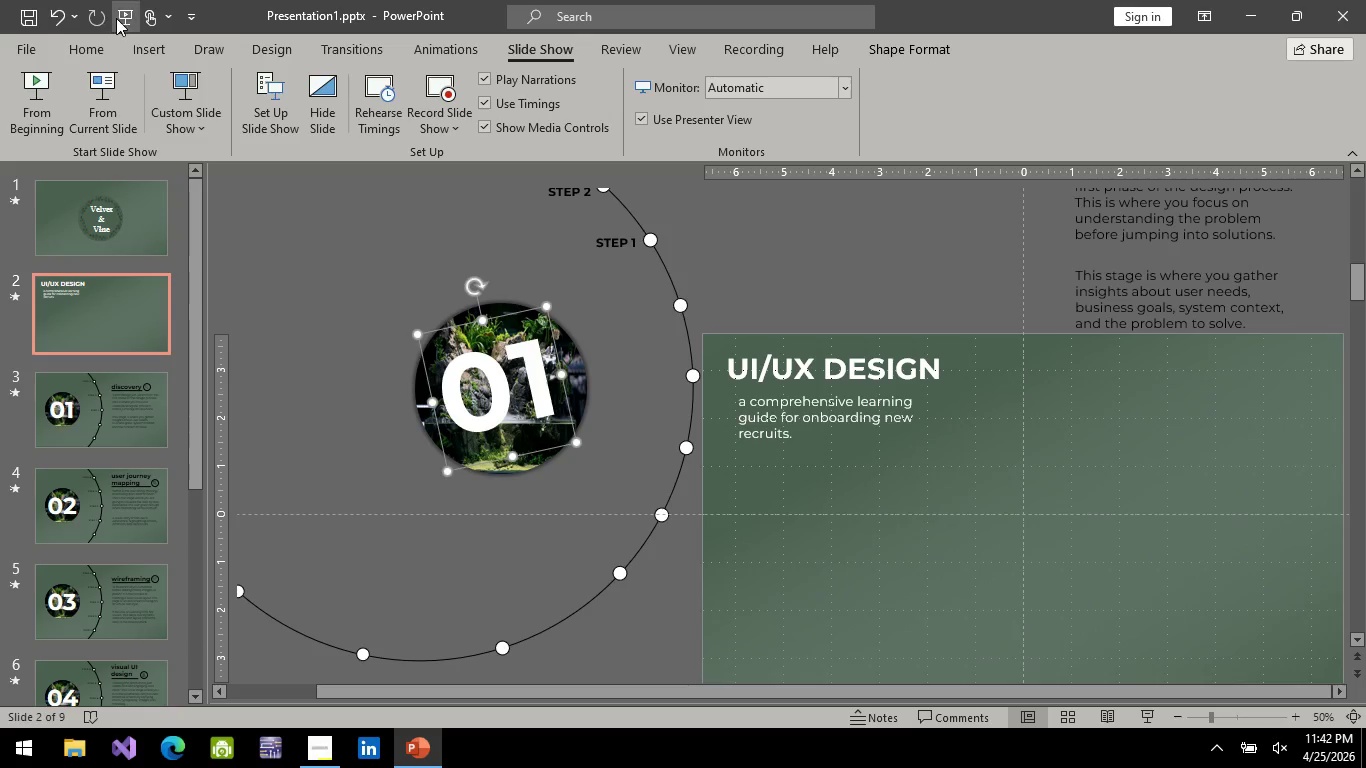 
left_click([116, 18])
 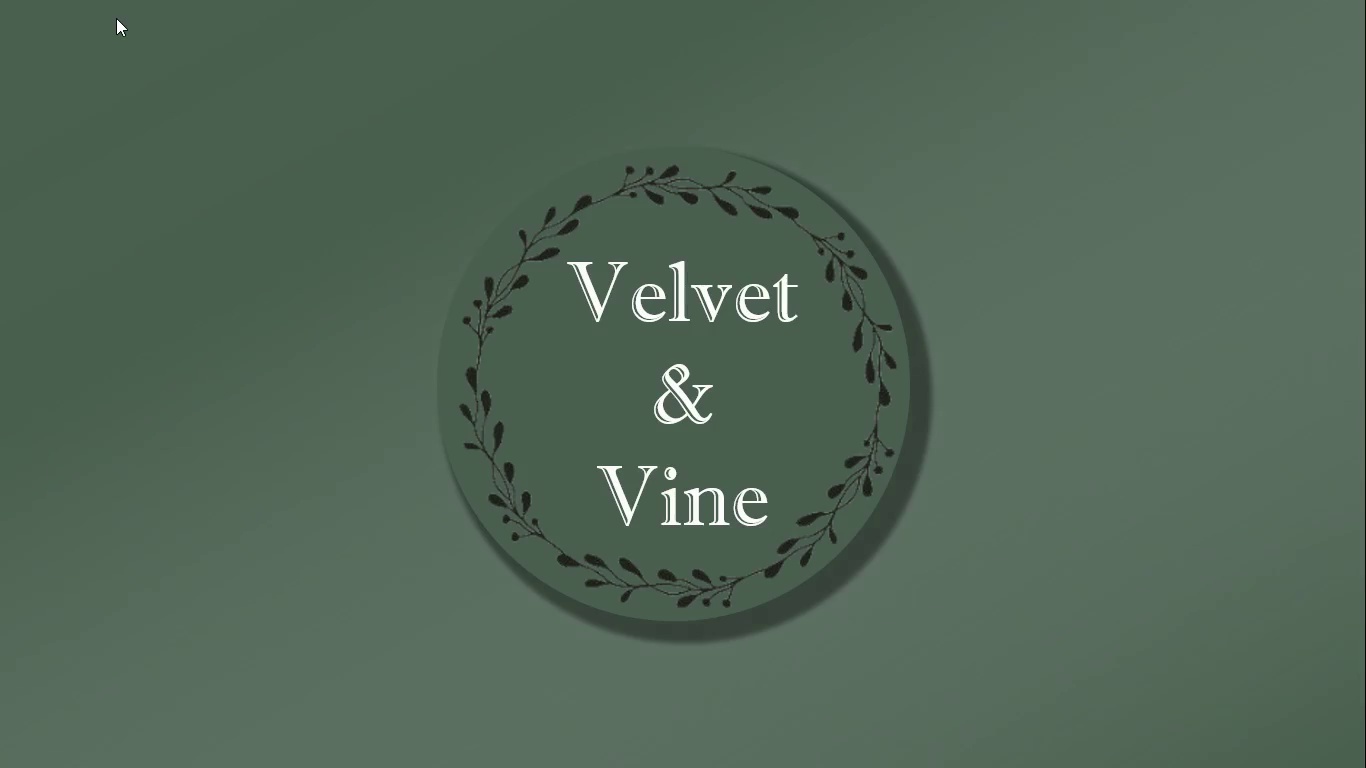 
key(Space)
 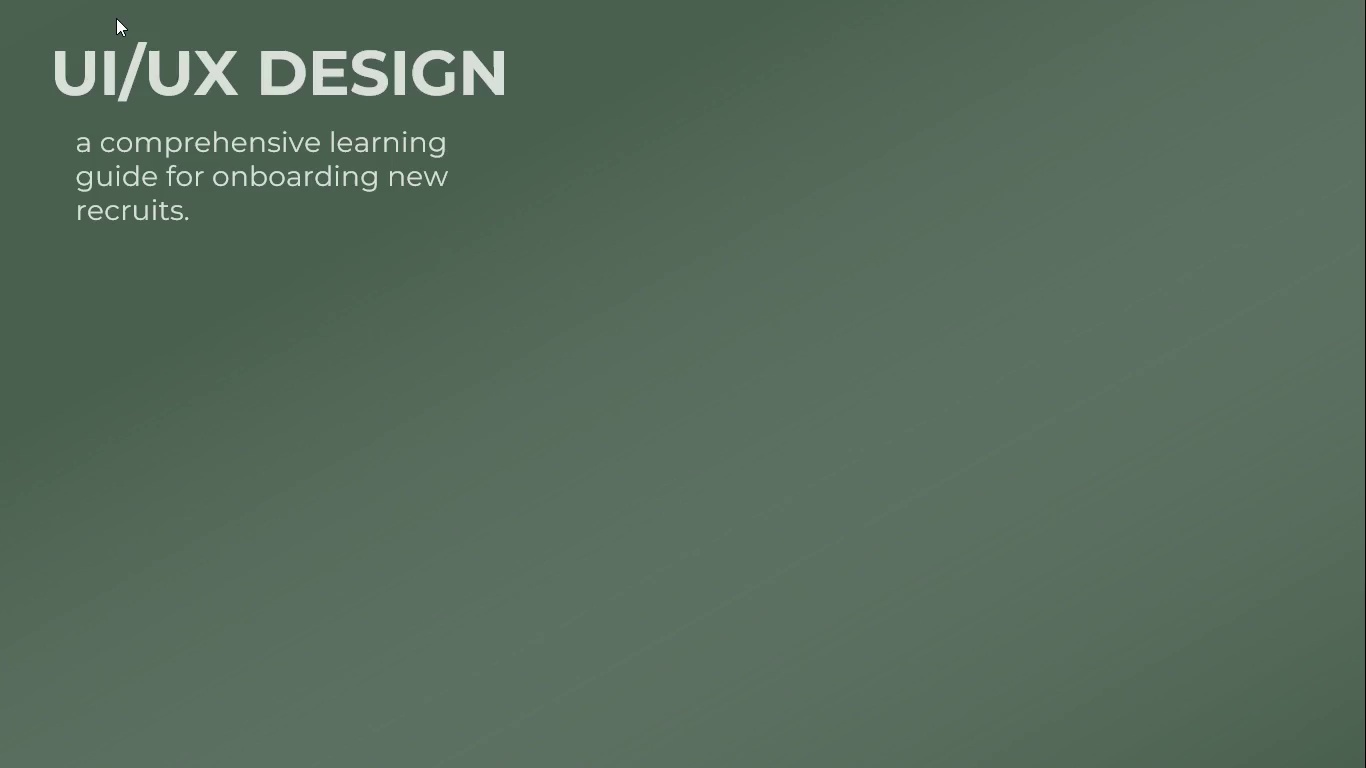 
key(Space)
 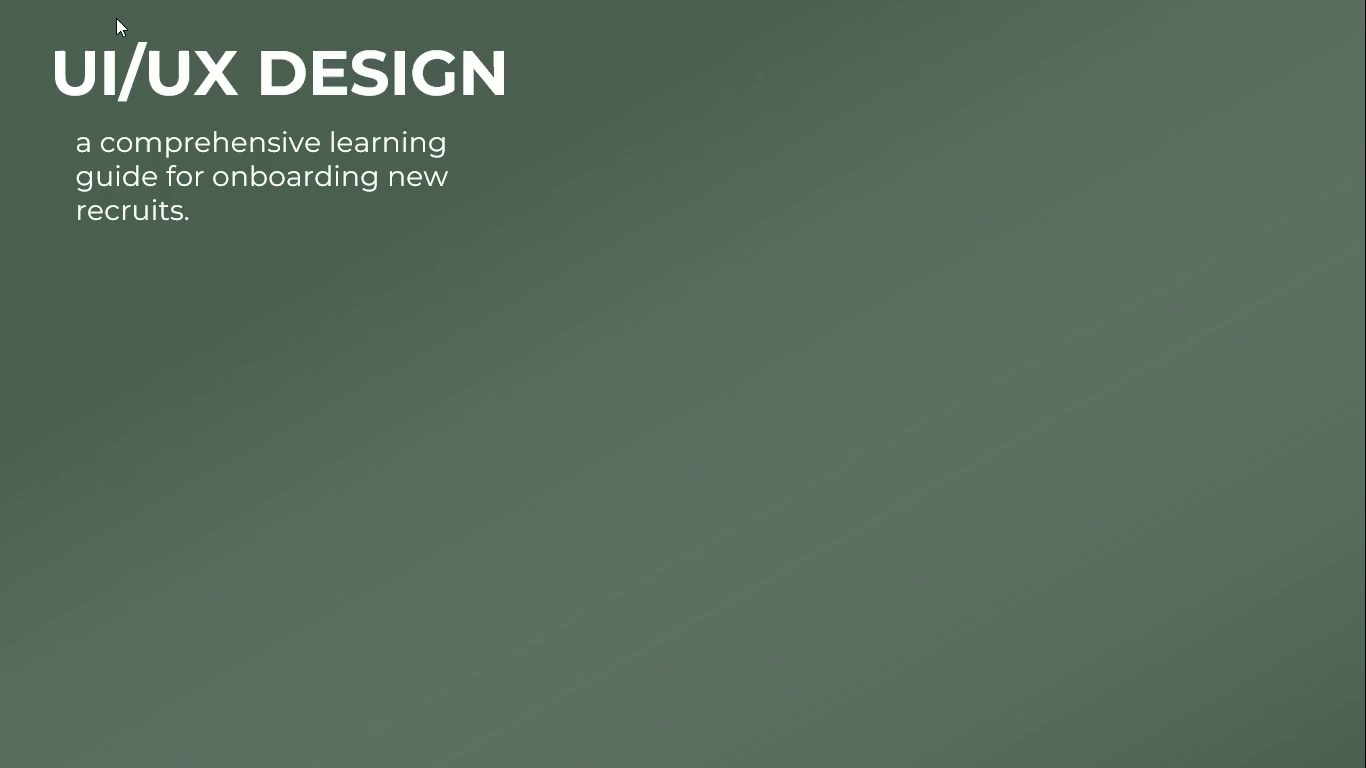 
key(Space)
 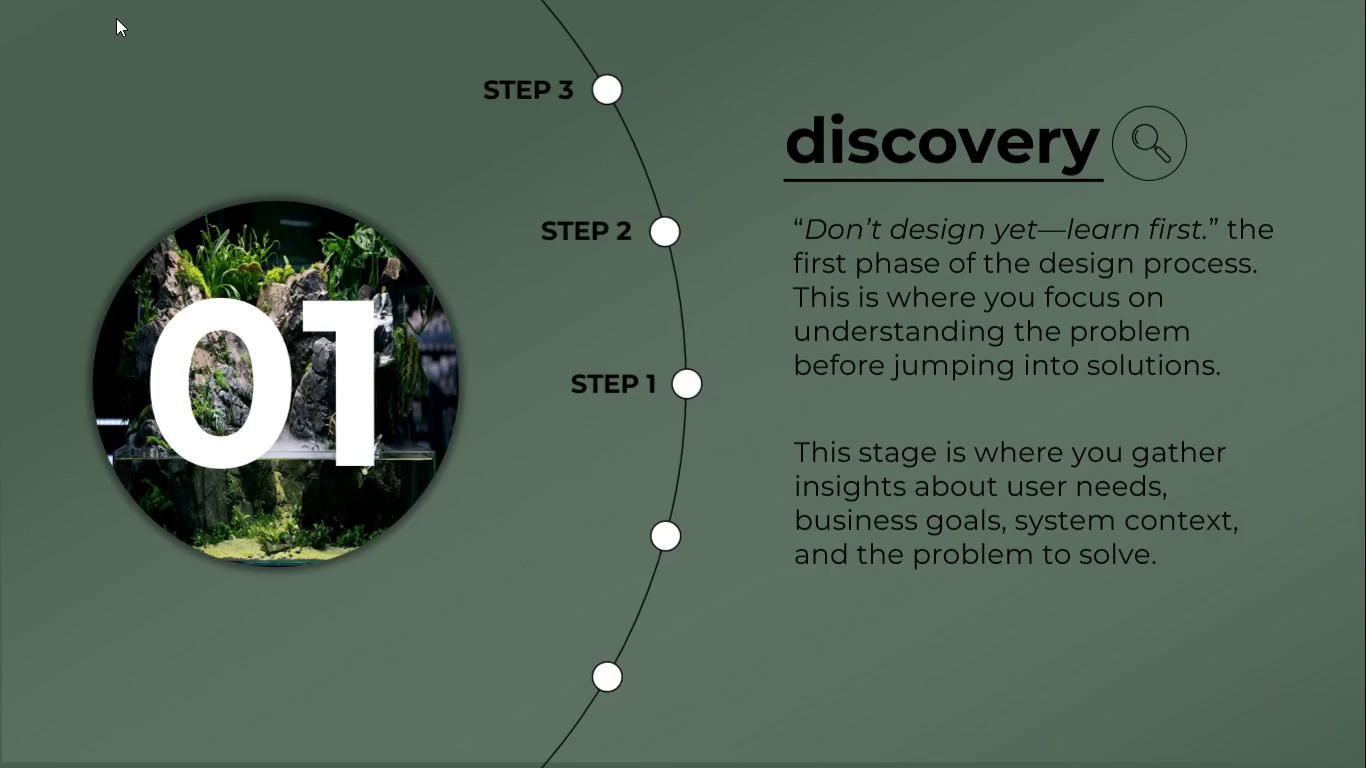 
key(Escape)
 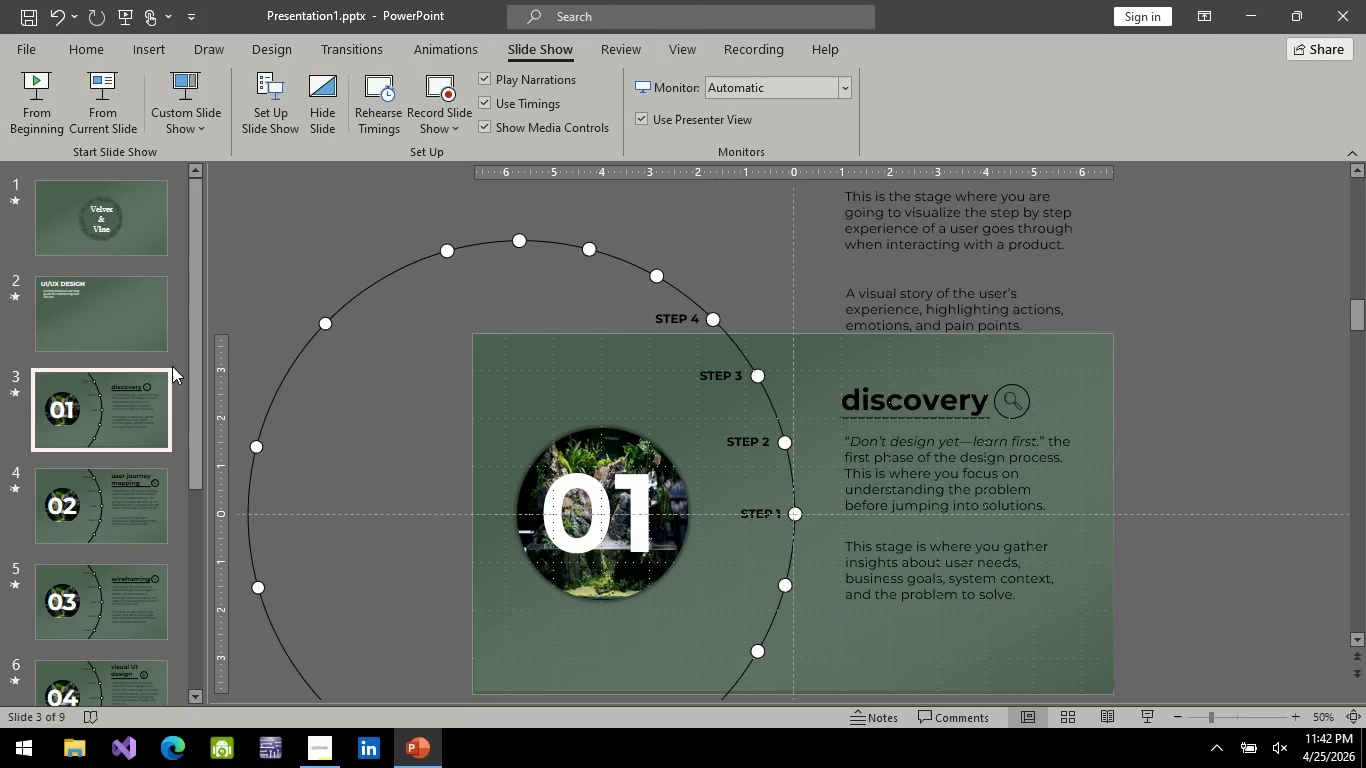 
left_click([132, 321])
 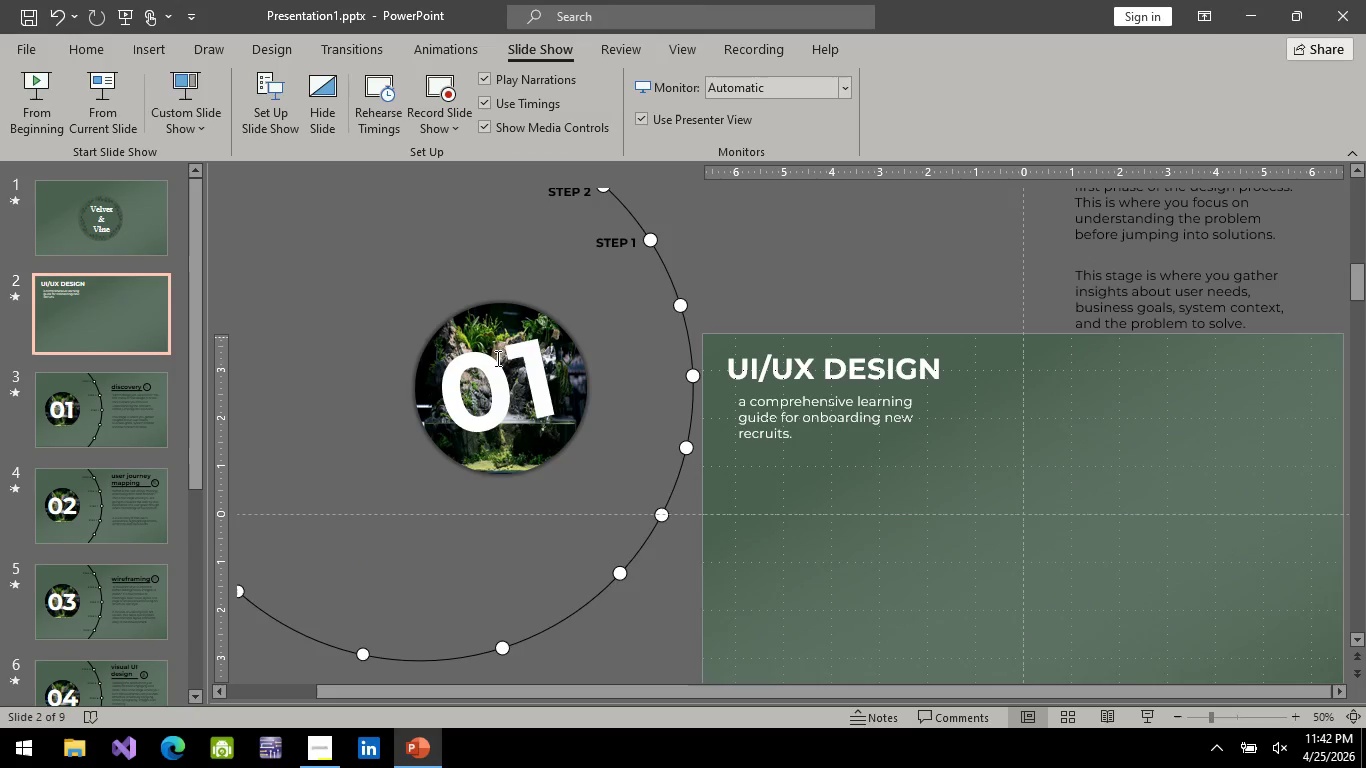 
left_click([499, 375])
 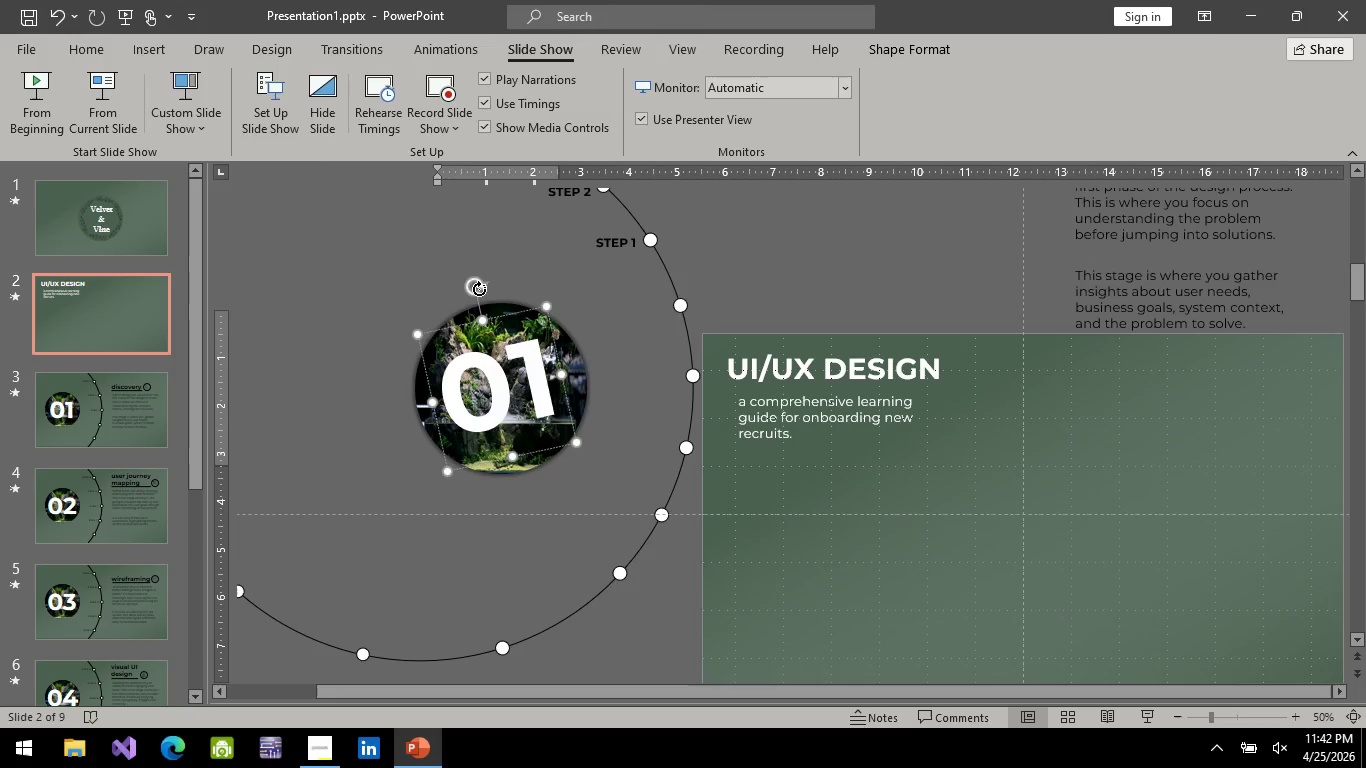 
left_click_drag(start_coordinate=[479, 289], to_coordinate=[427, 315])
 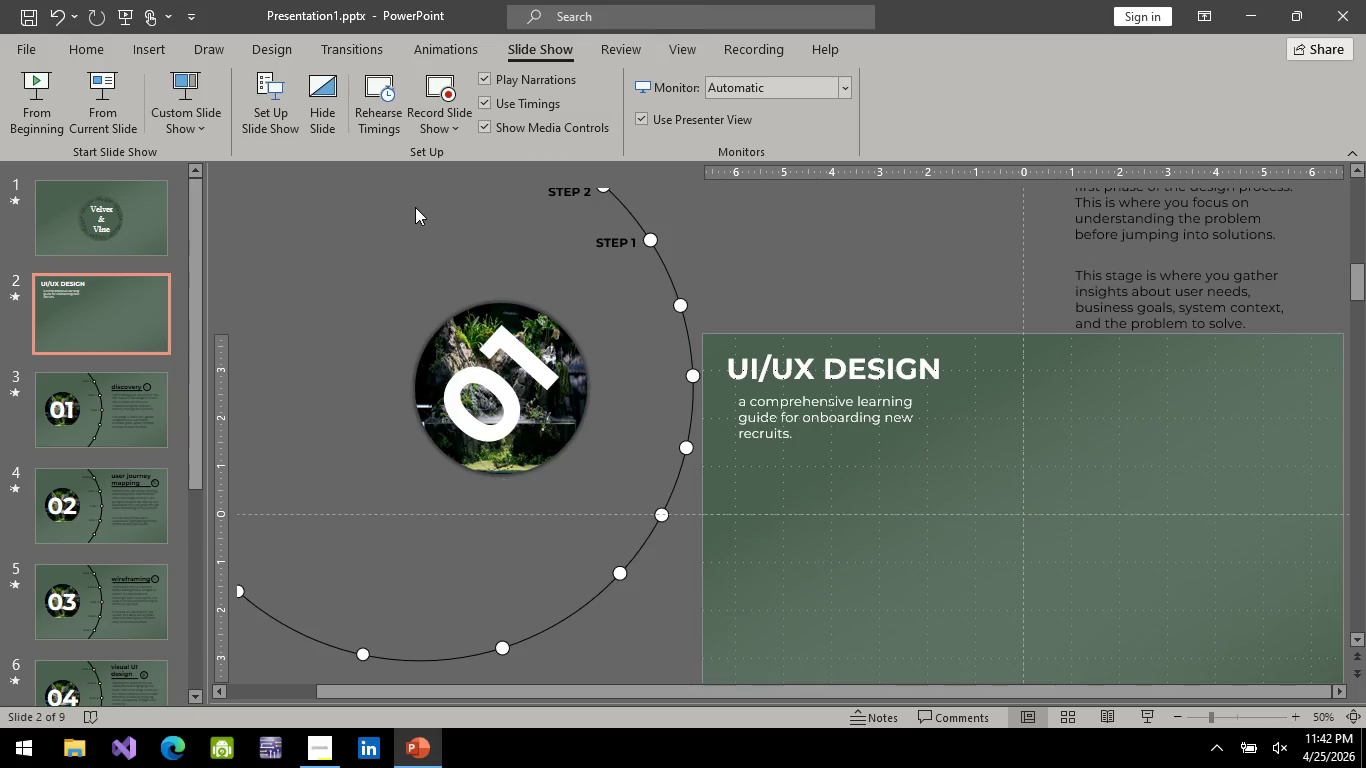 
left_click([415, 207])
 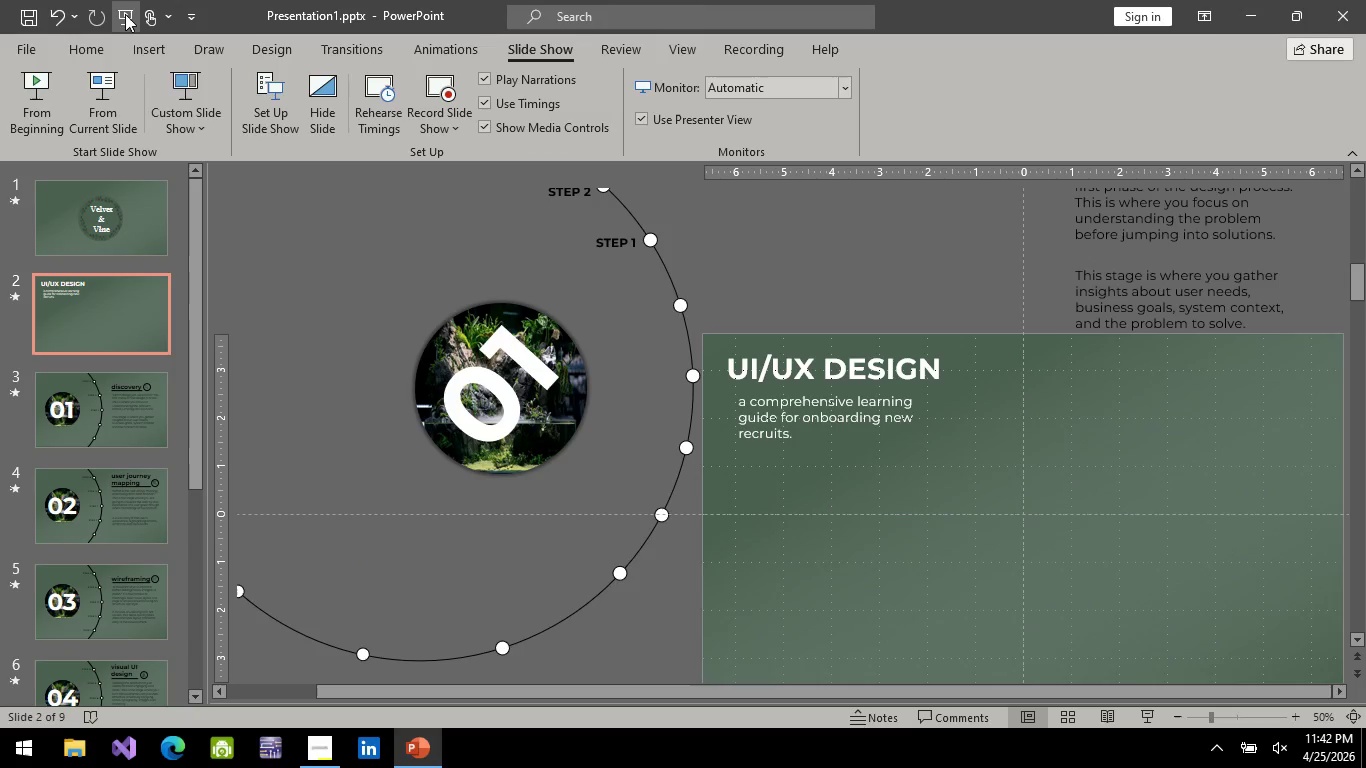 
left_click([125, 14])
 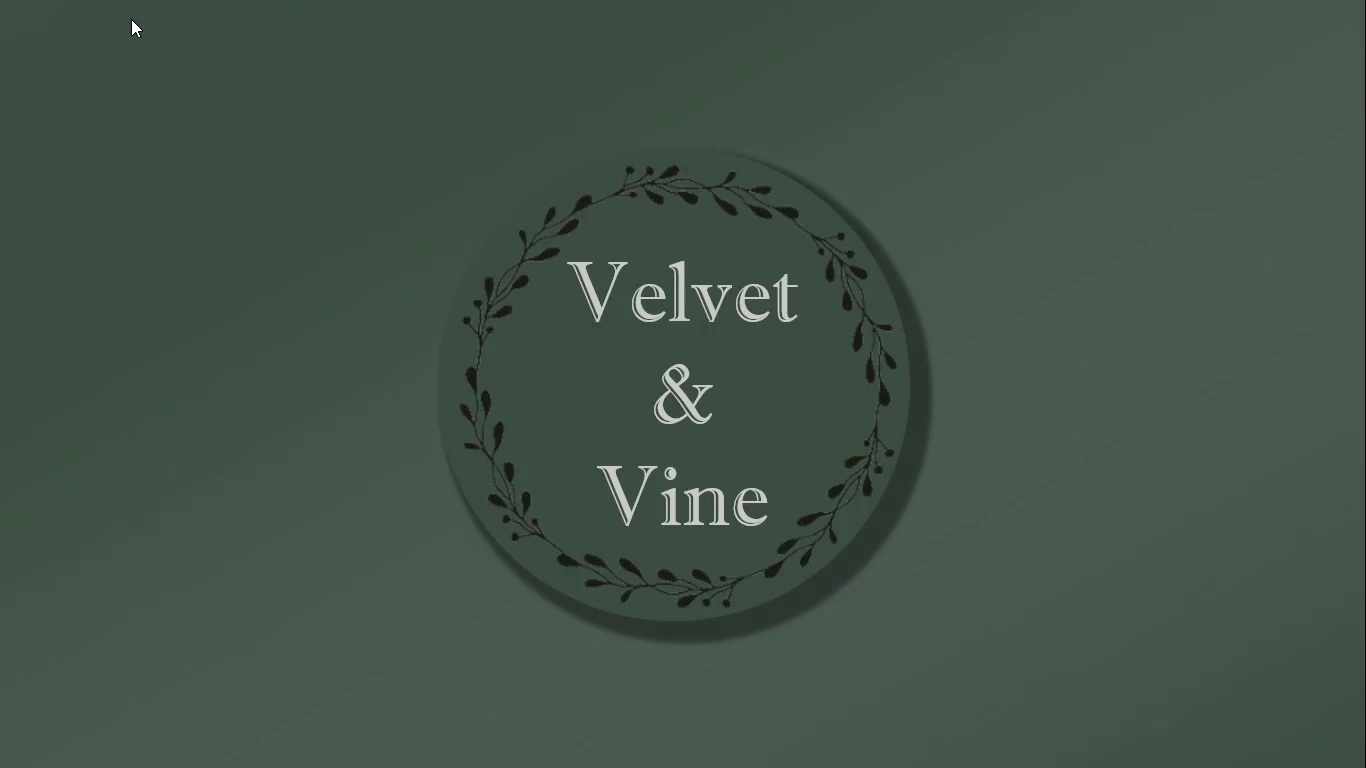 
key(Space)
 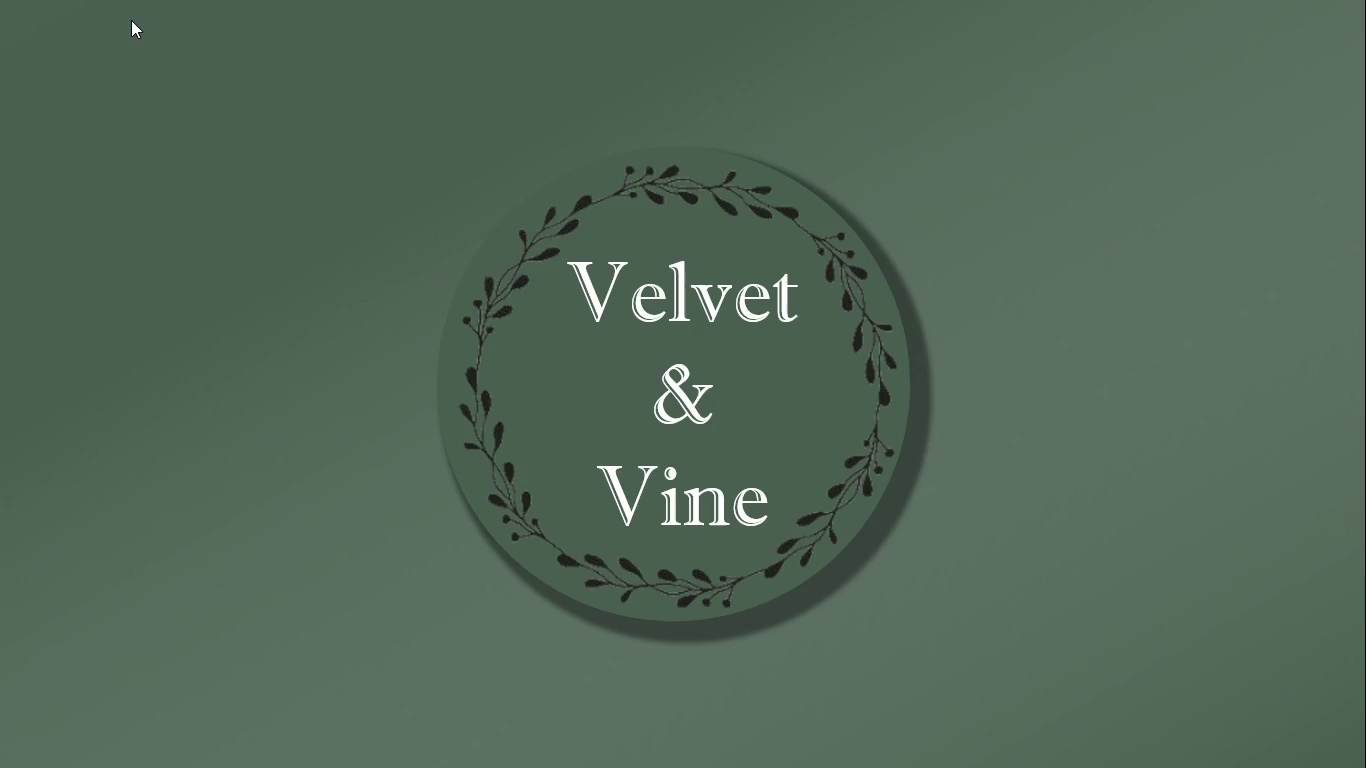 
key(Space)
 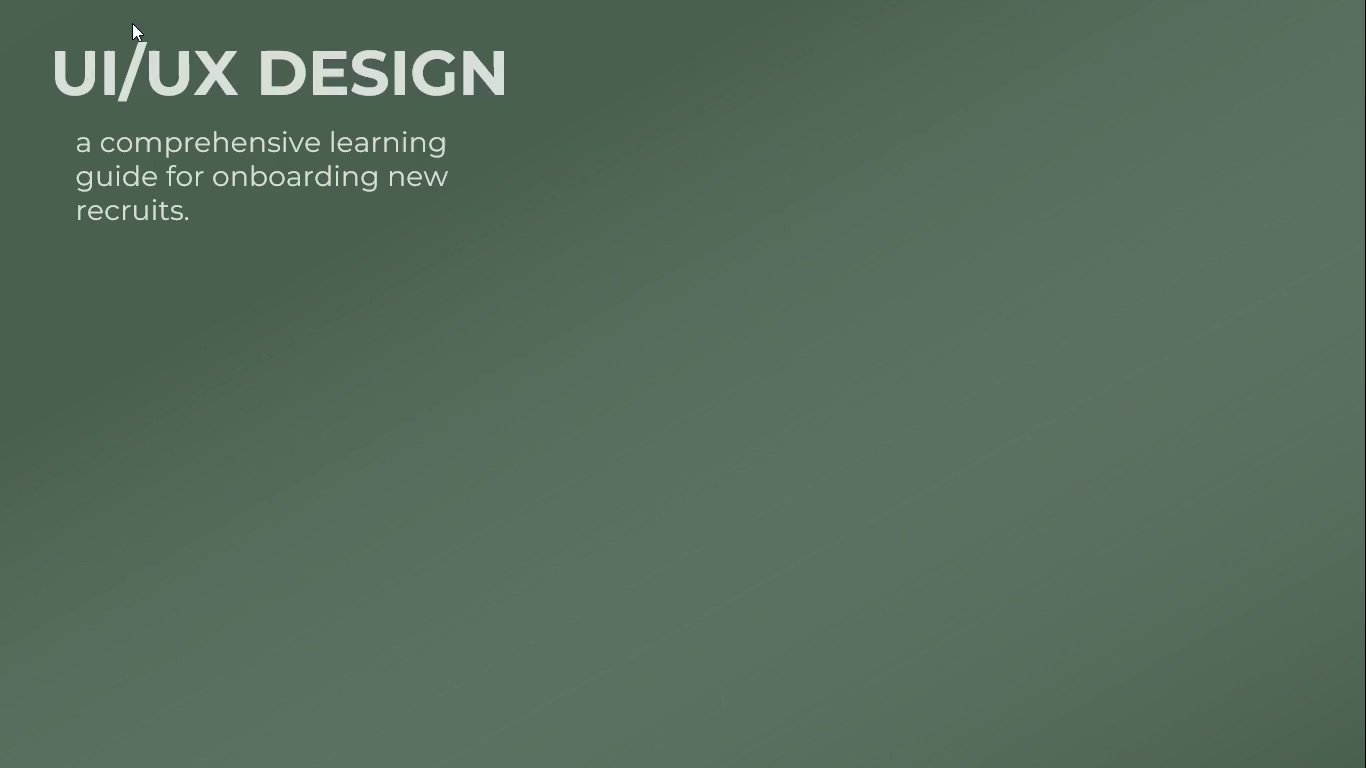 
key(Space)
 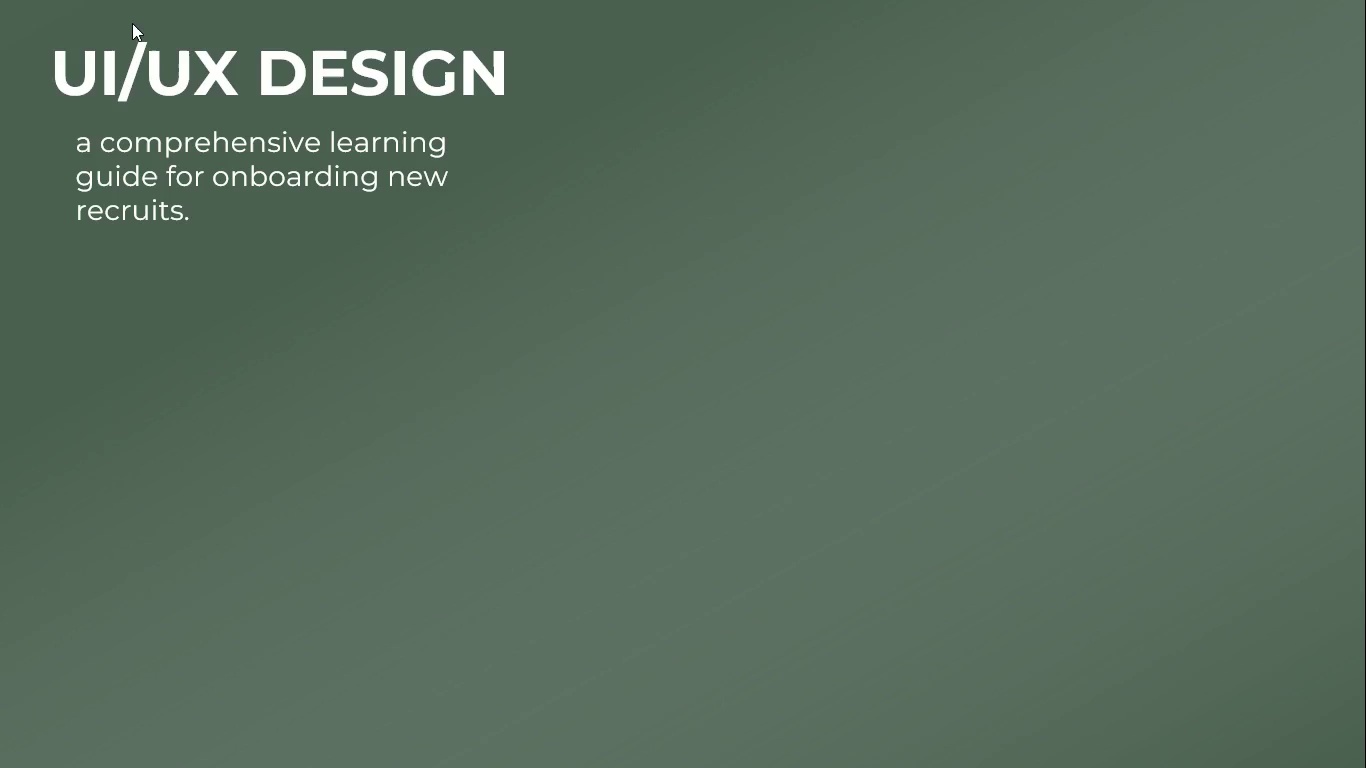 
key(Space)
 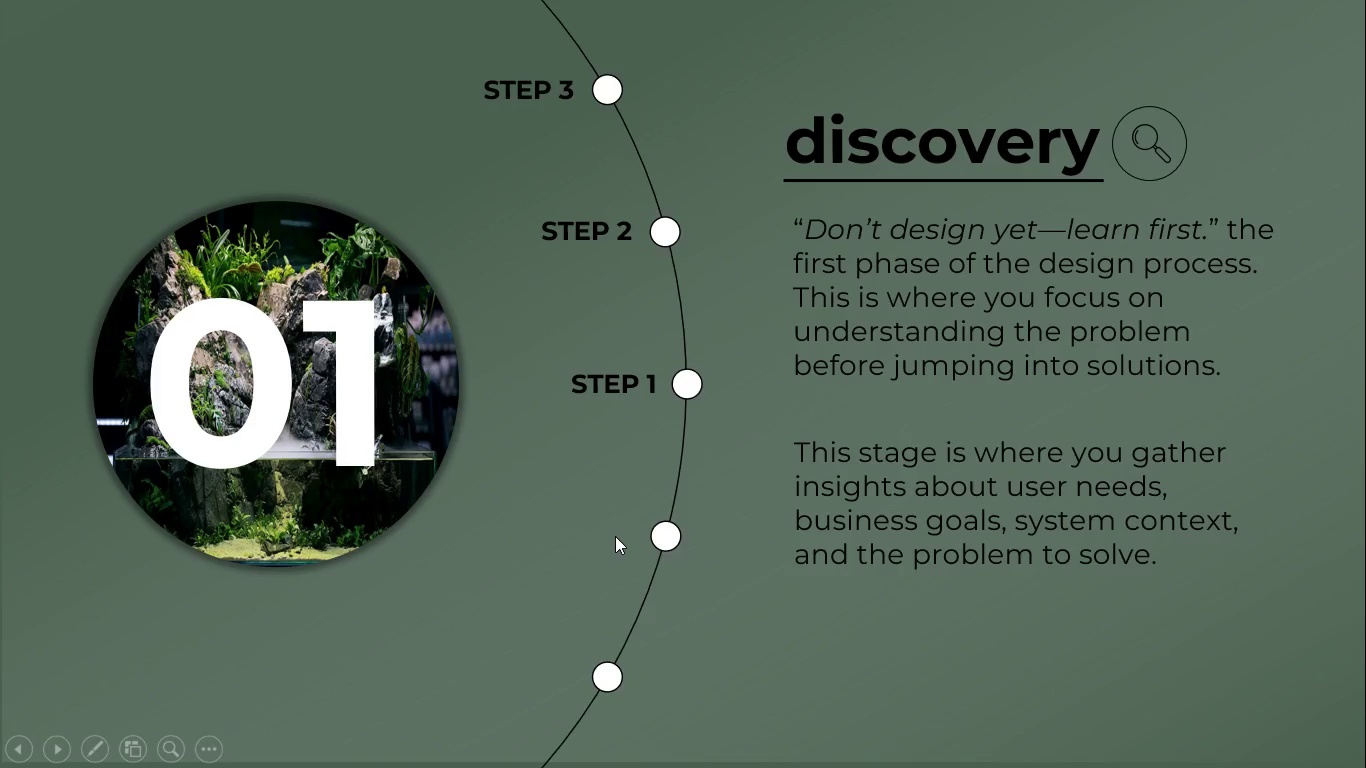 
wait(41.99)
 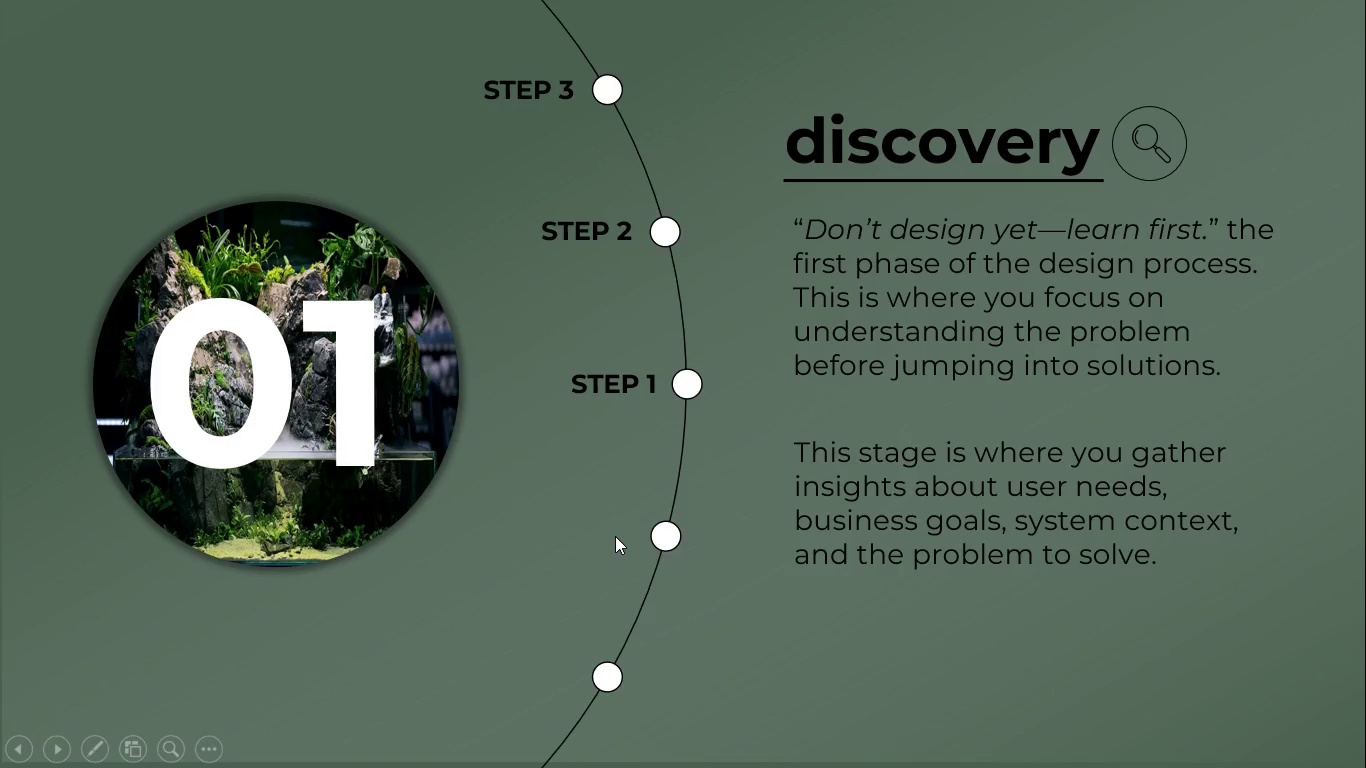 
key(Escape)
 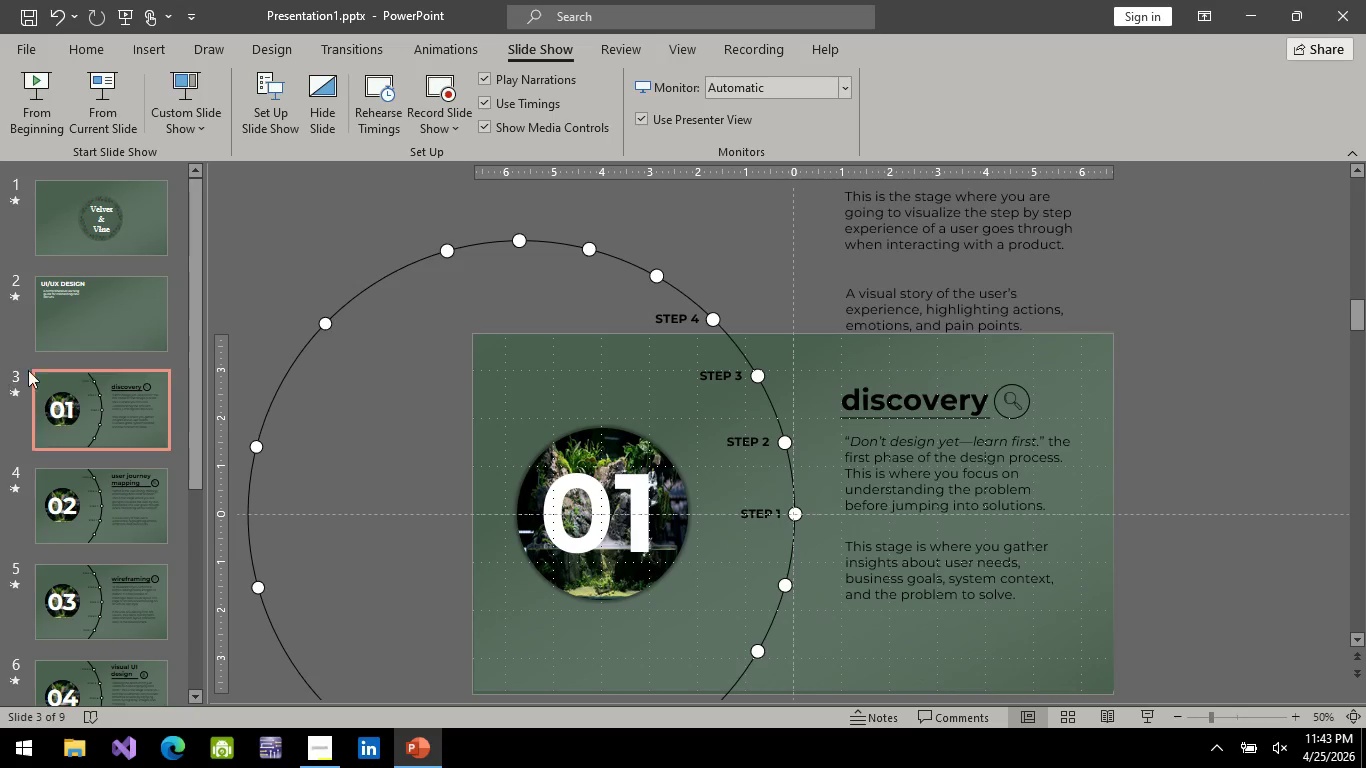 
left_click([151, 325])
 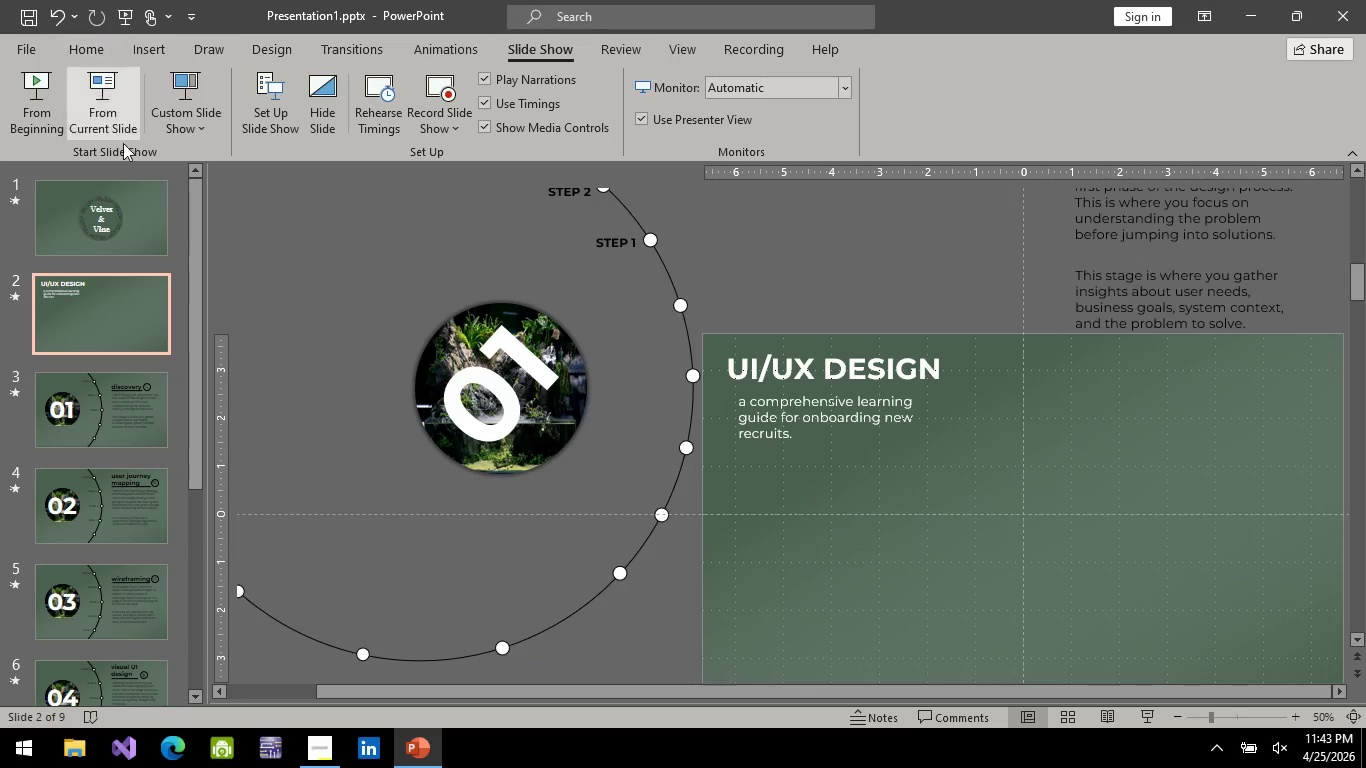 
left_click([110, 248])
 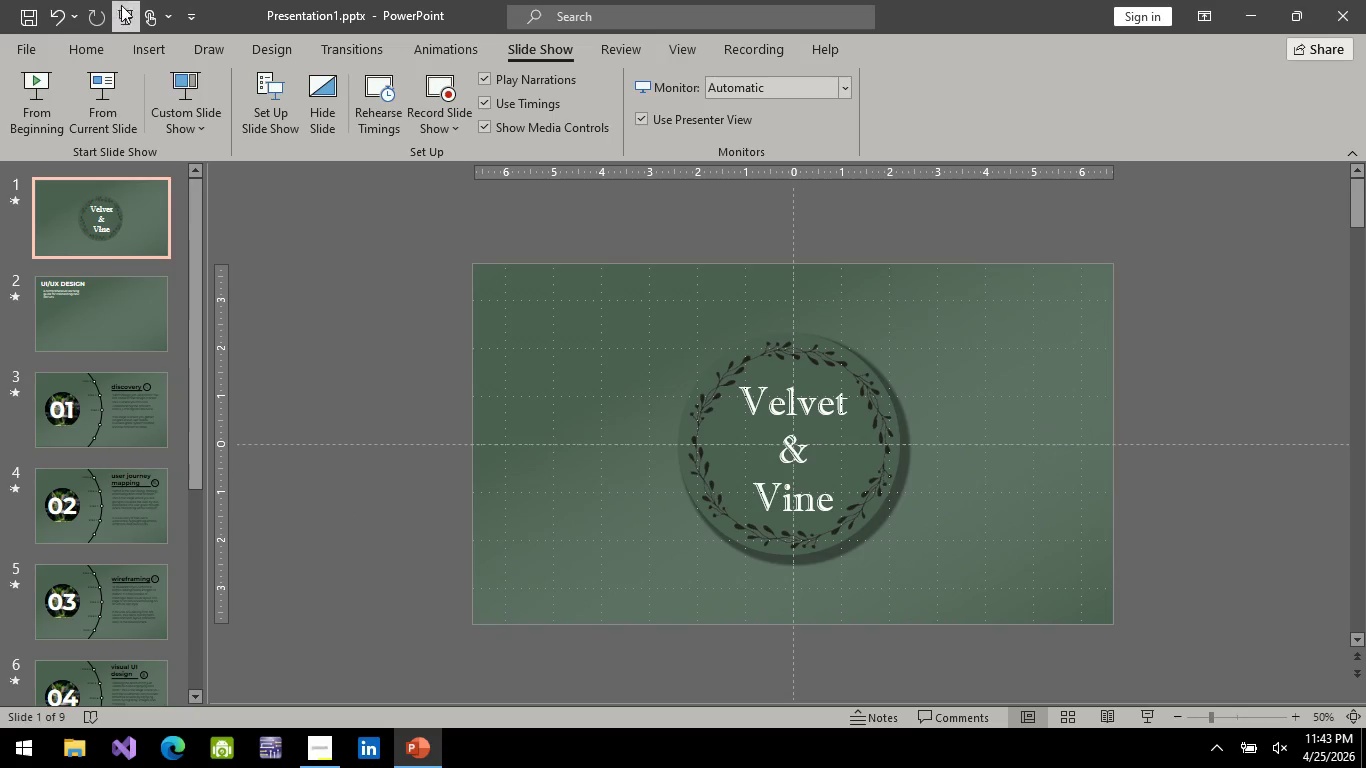 
left_click([121, 5])
 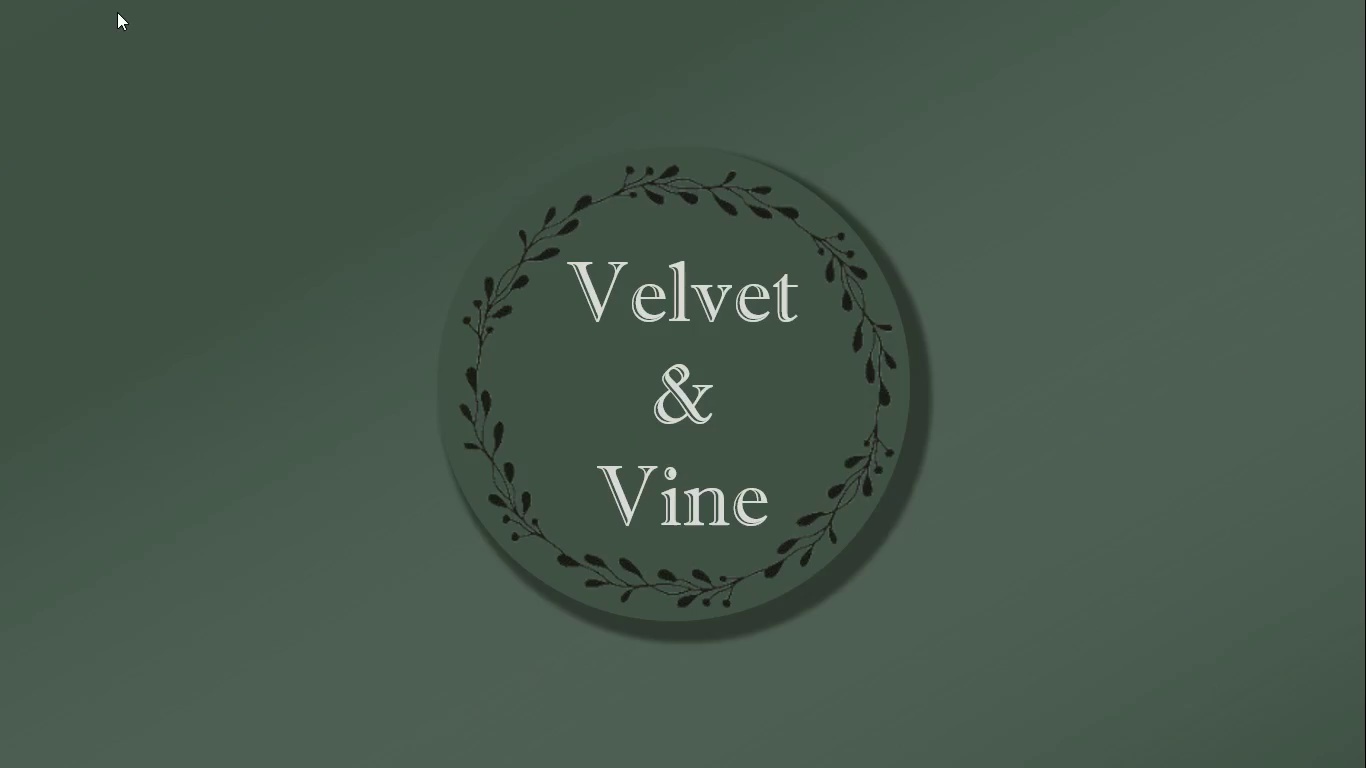 
key(Space)
 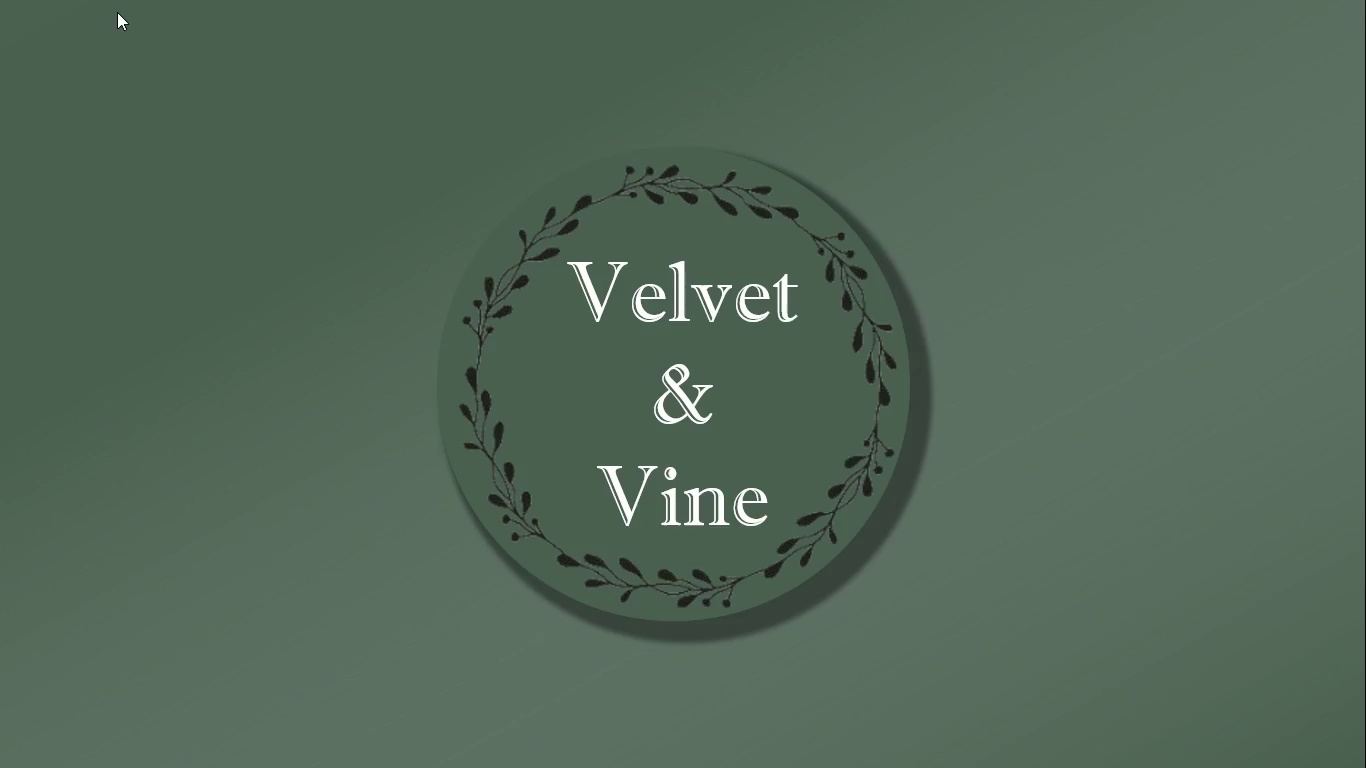 
key(Space)
 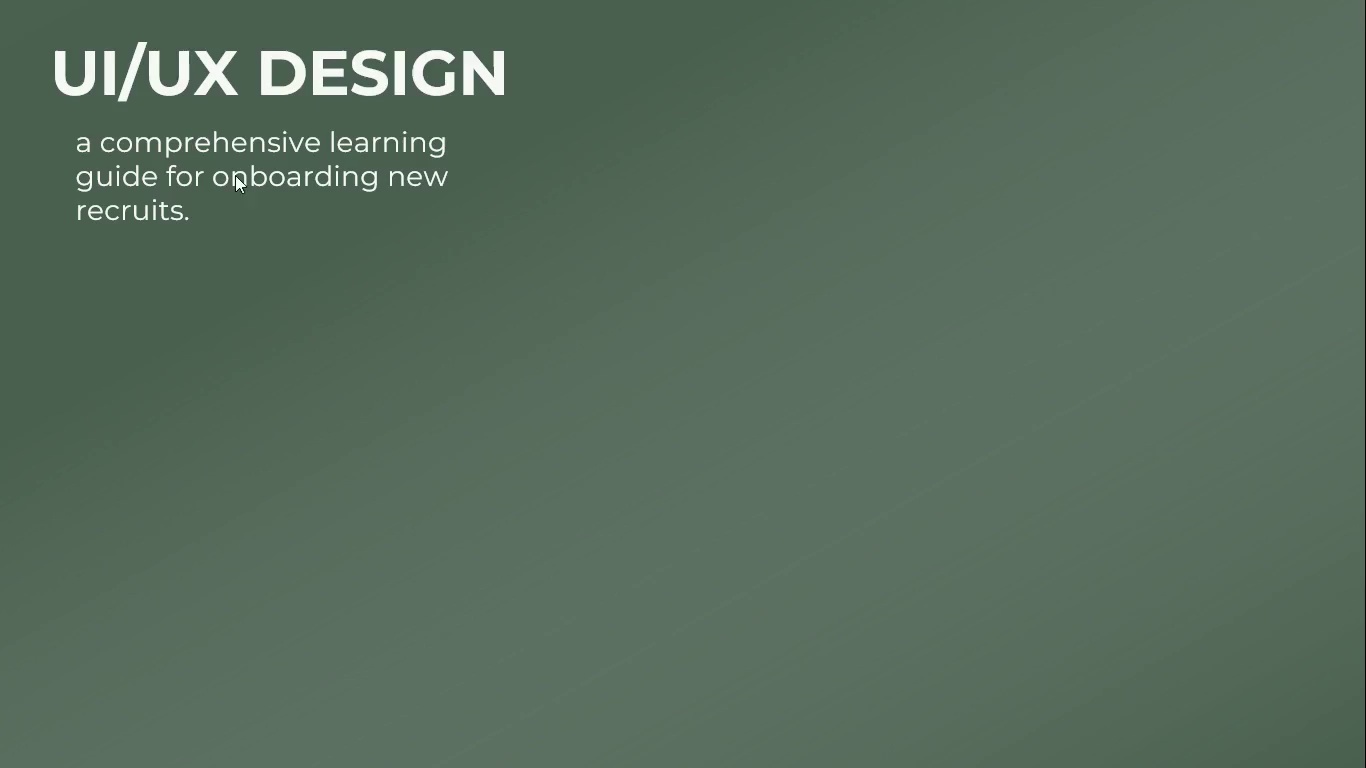 
key(Space)
 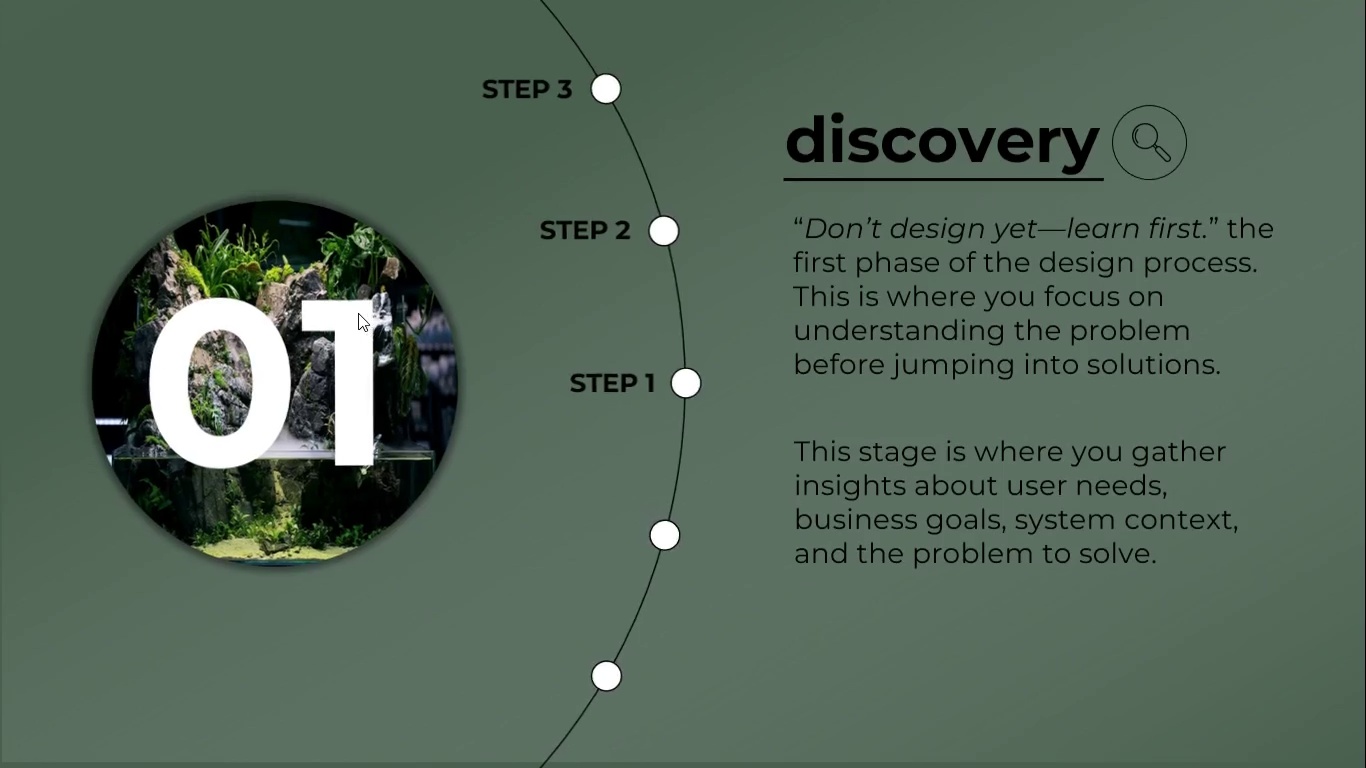 
key(Space)
 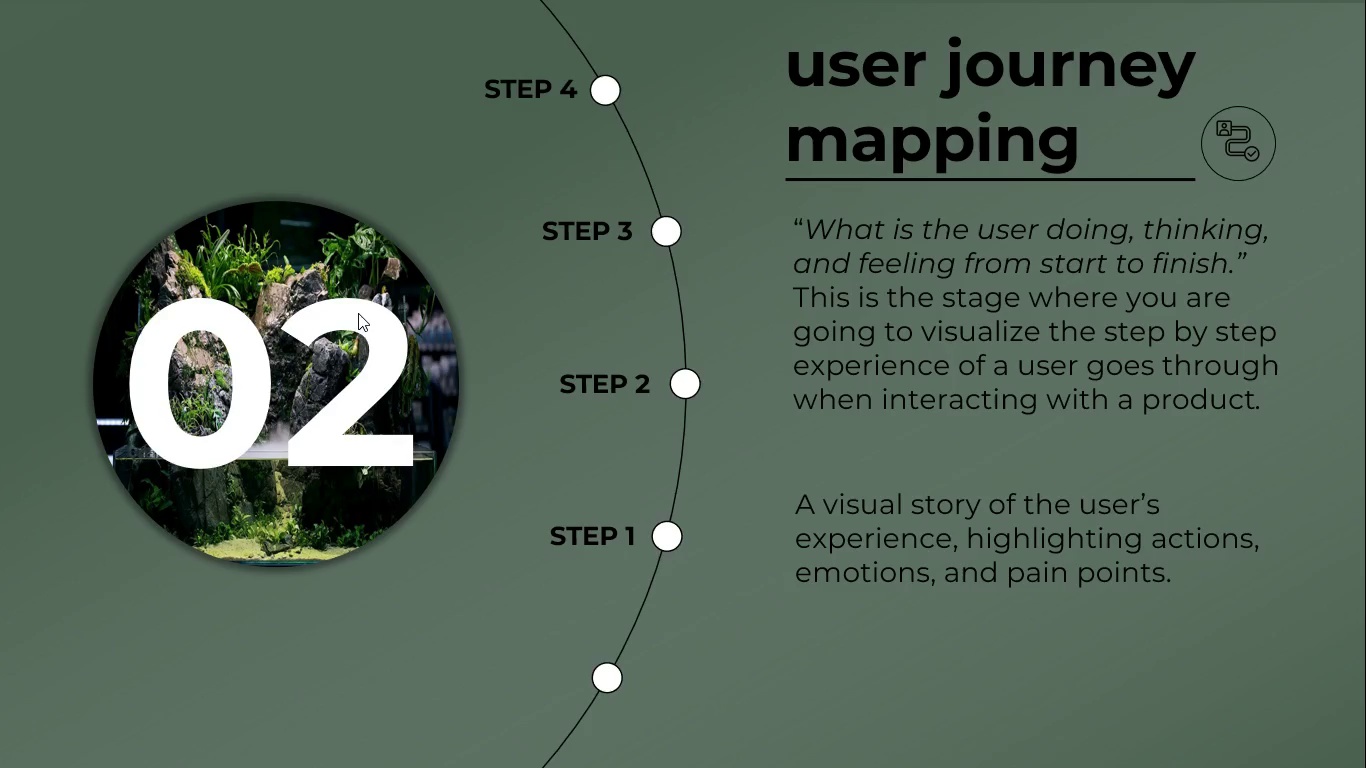 
key(Space)
 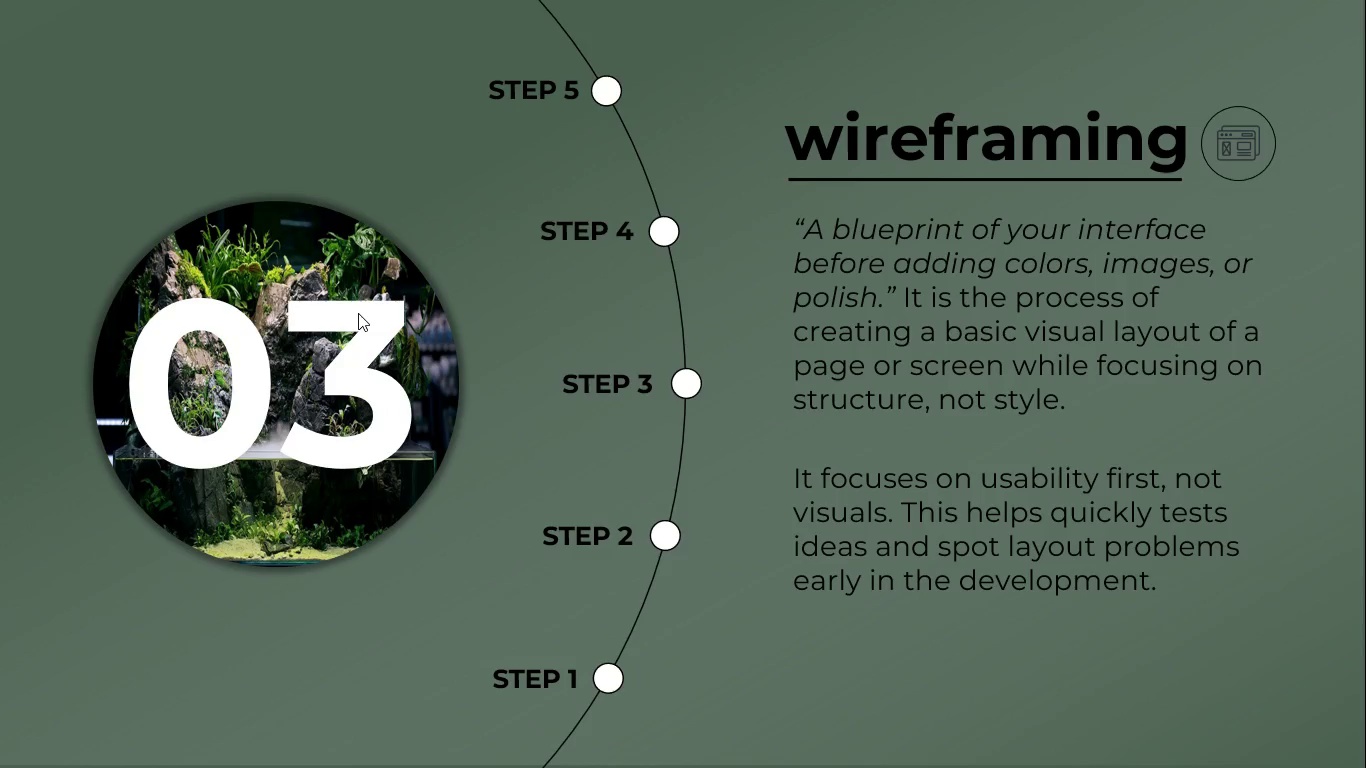 
key(Space)
 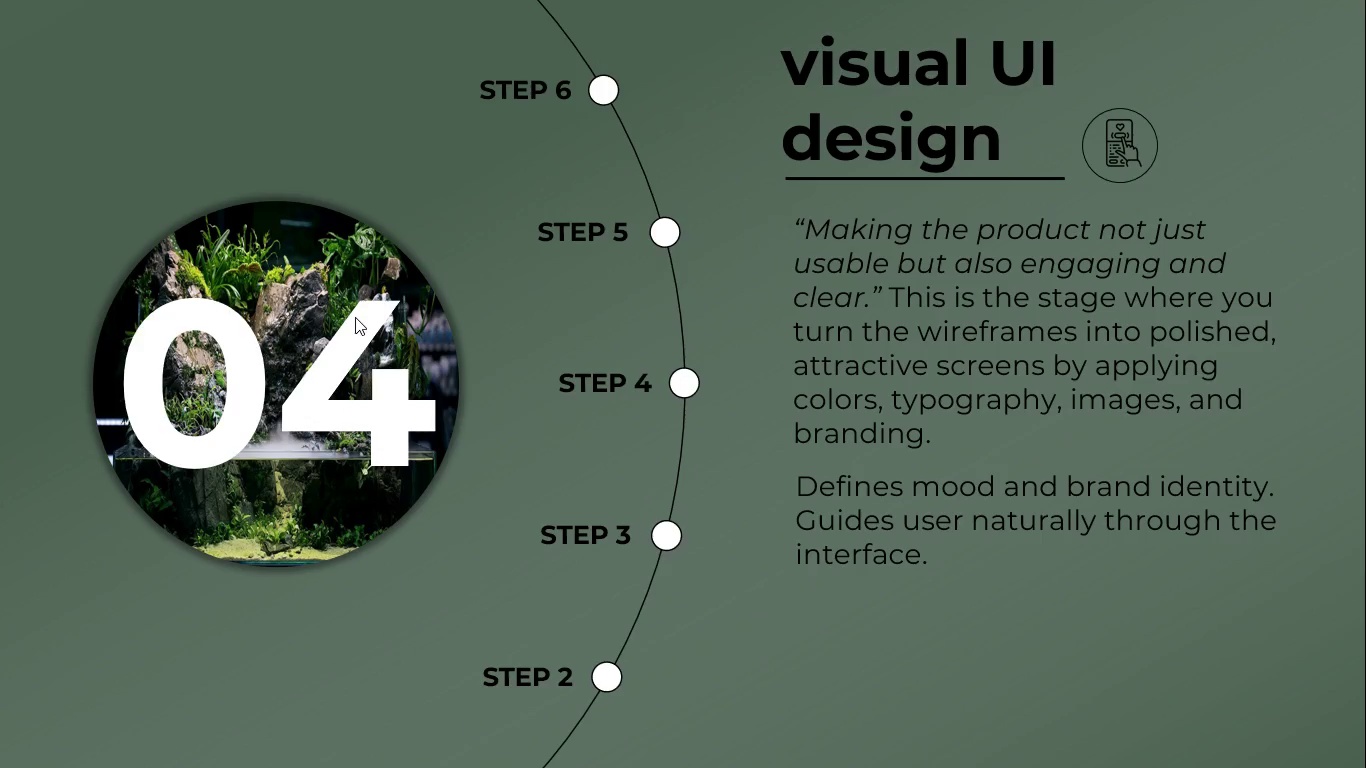 
key(Space)
 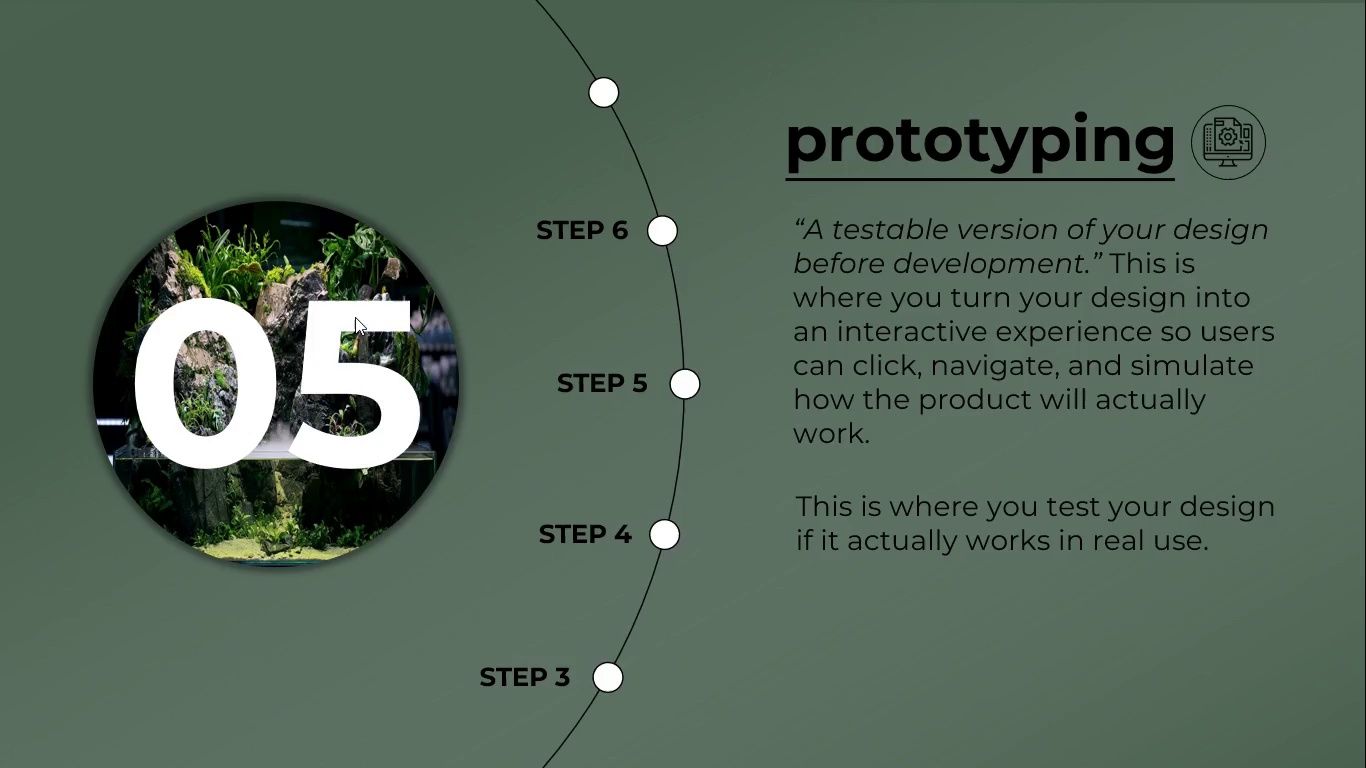 
key(Space)
 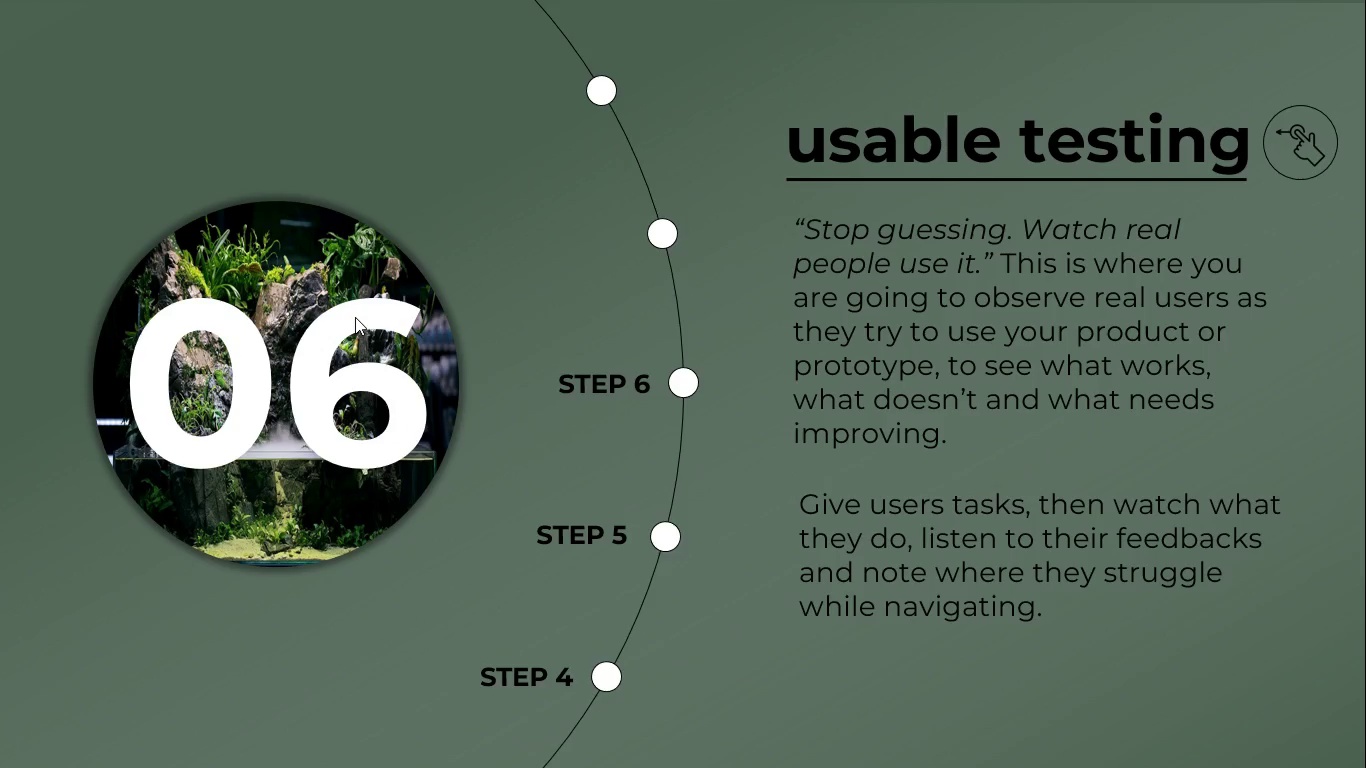 
wait(8.94)
 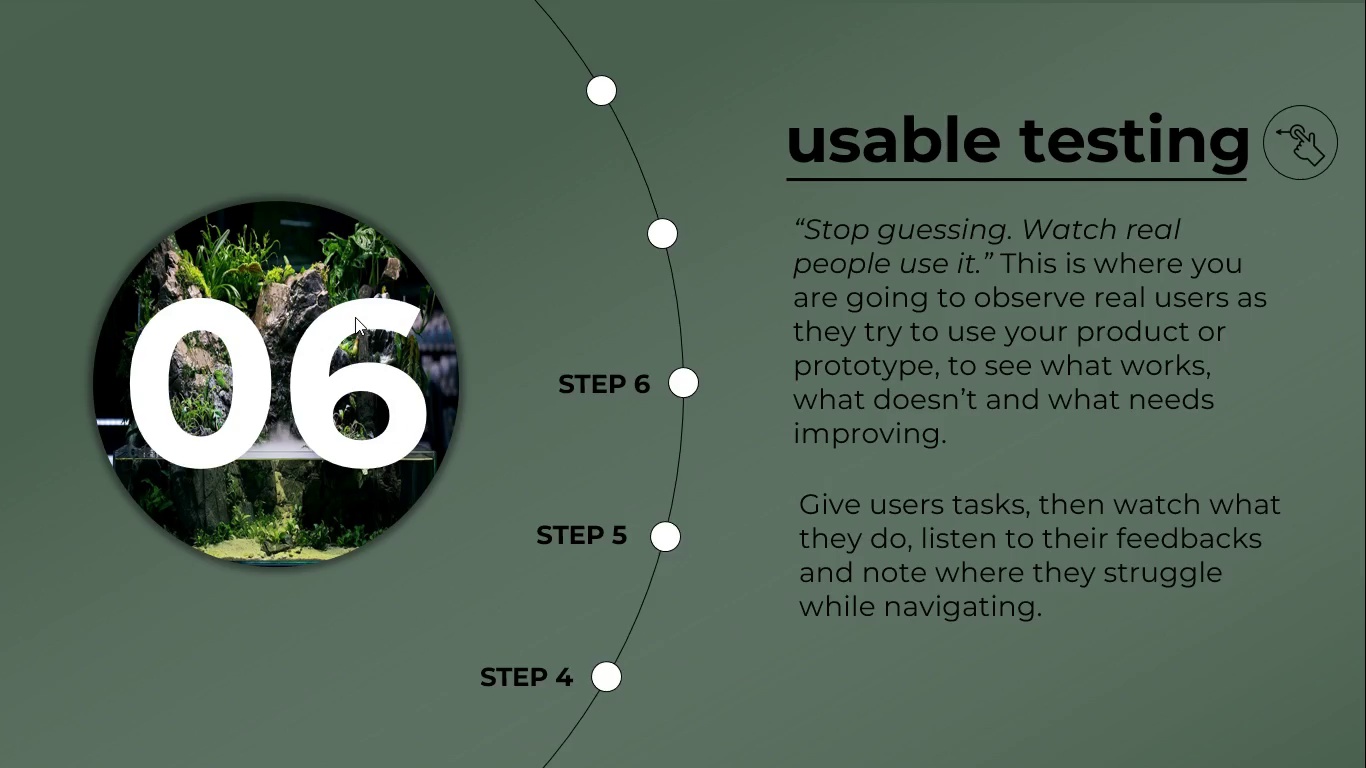 
key(Escape)
 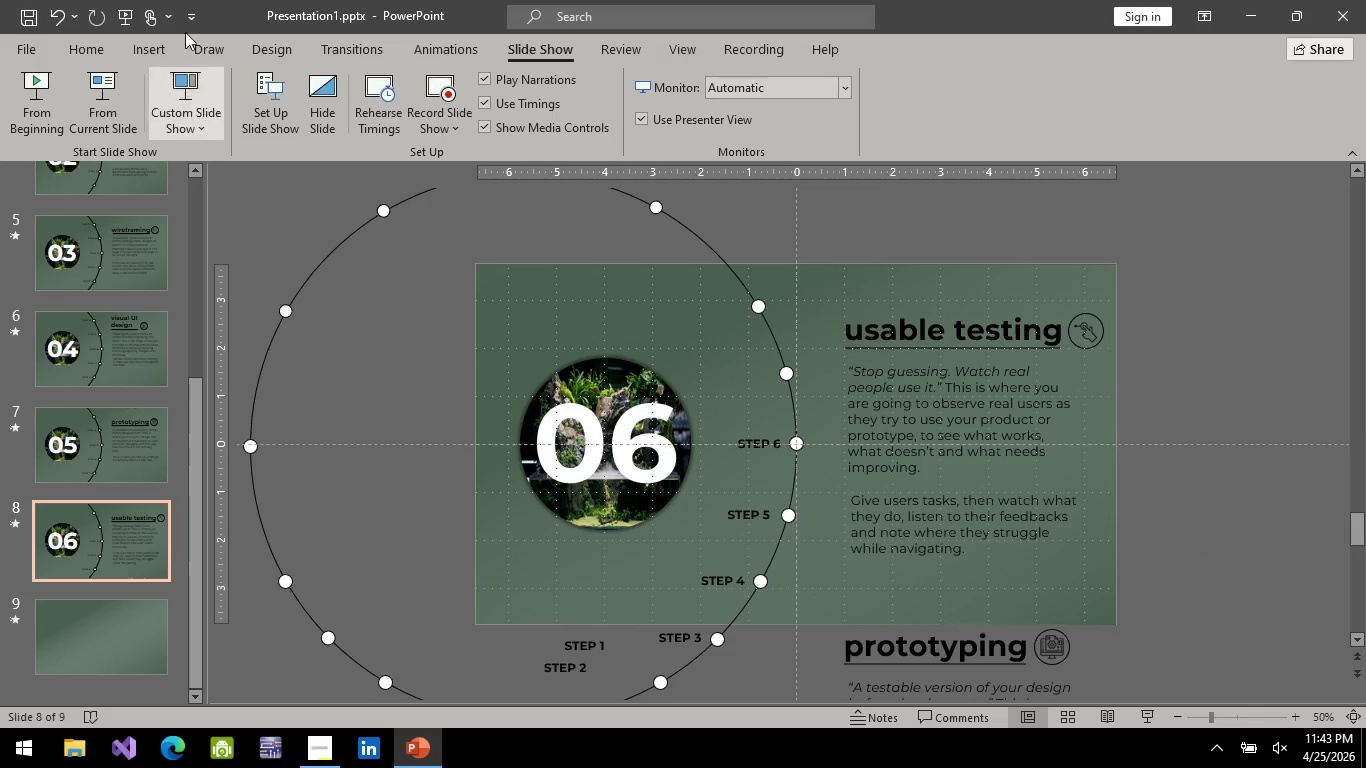 
left_click([131, 20])
 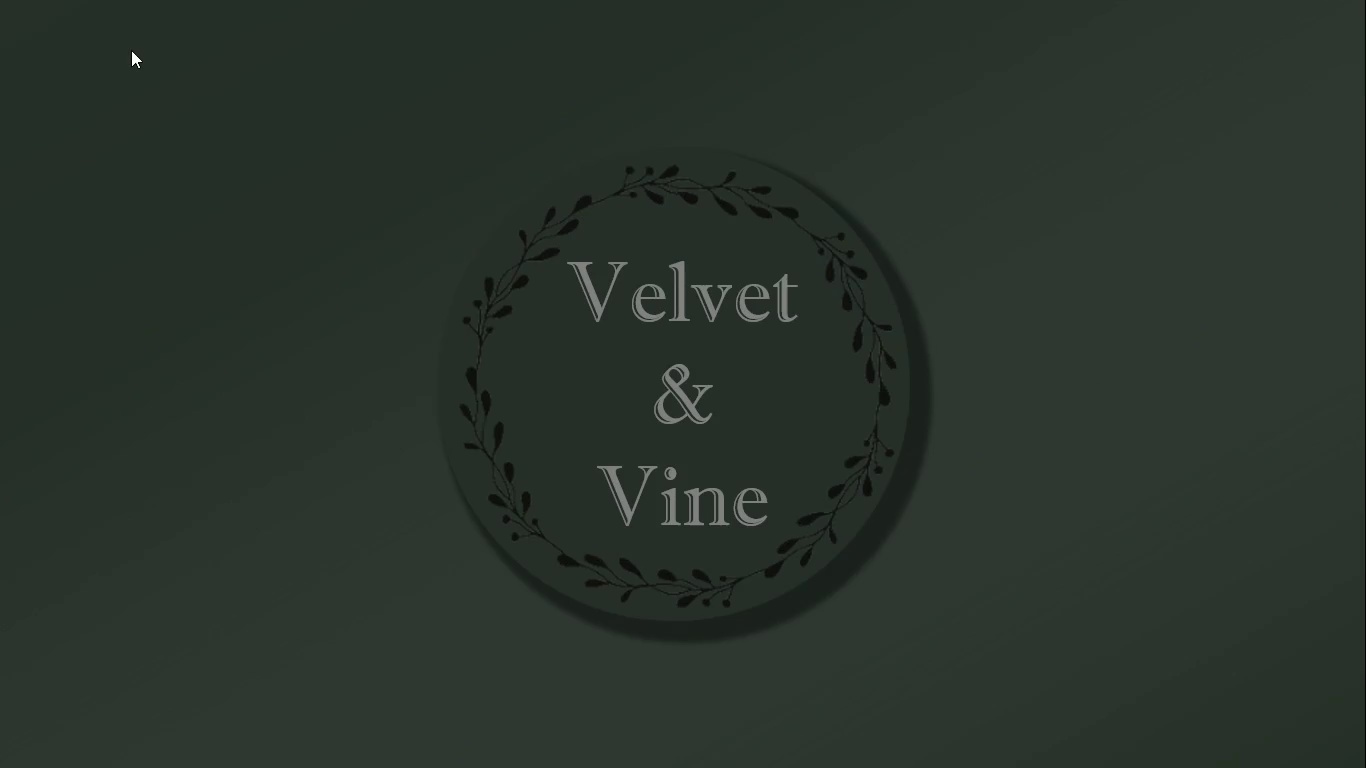 
key(Space)
 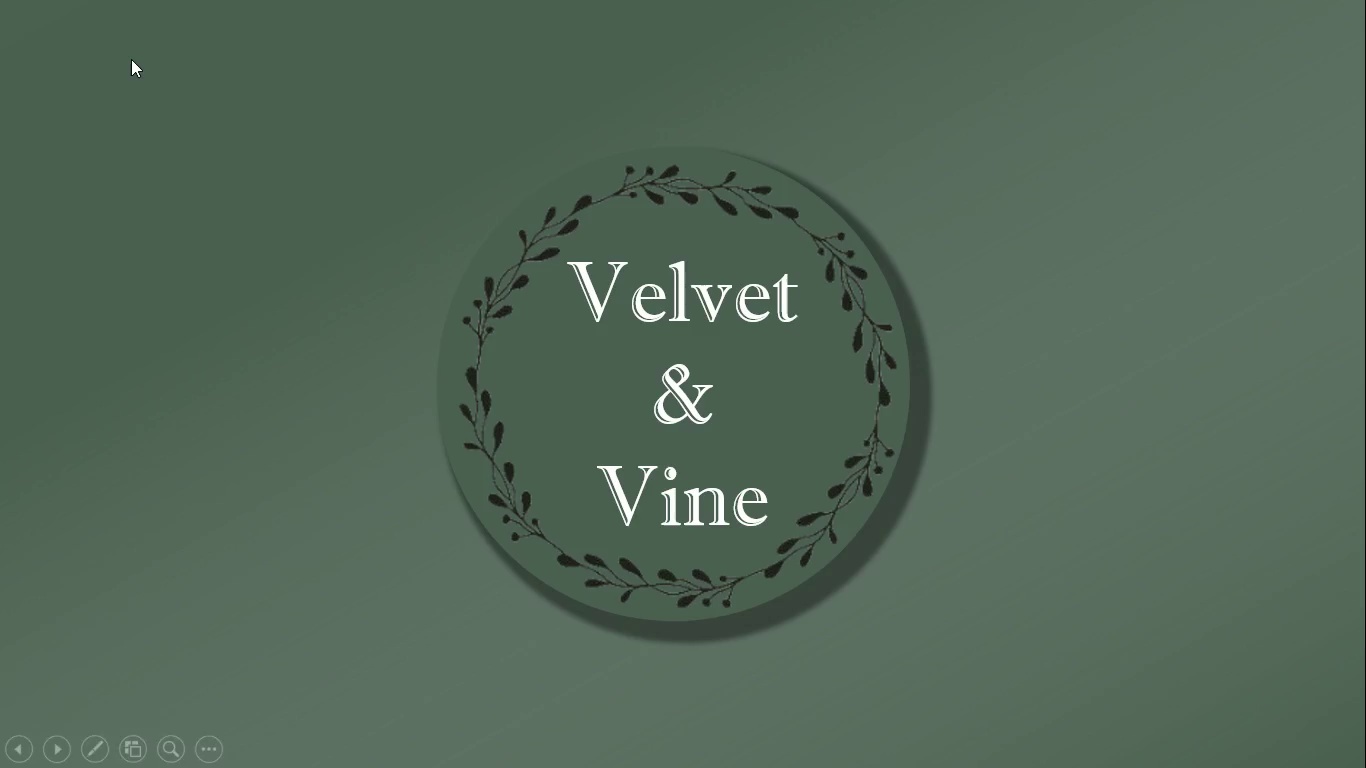 
key(Space)
 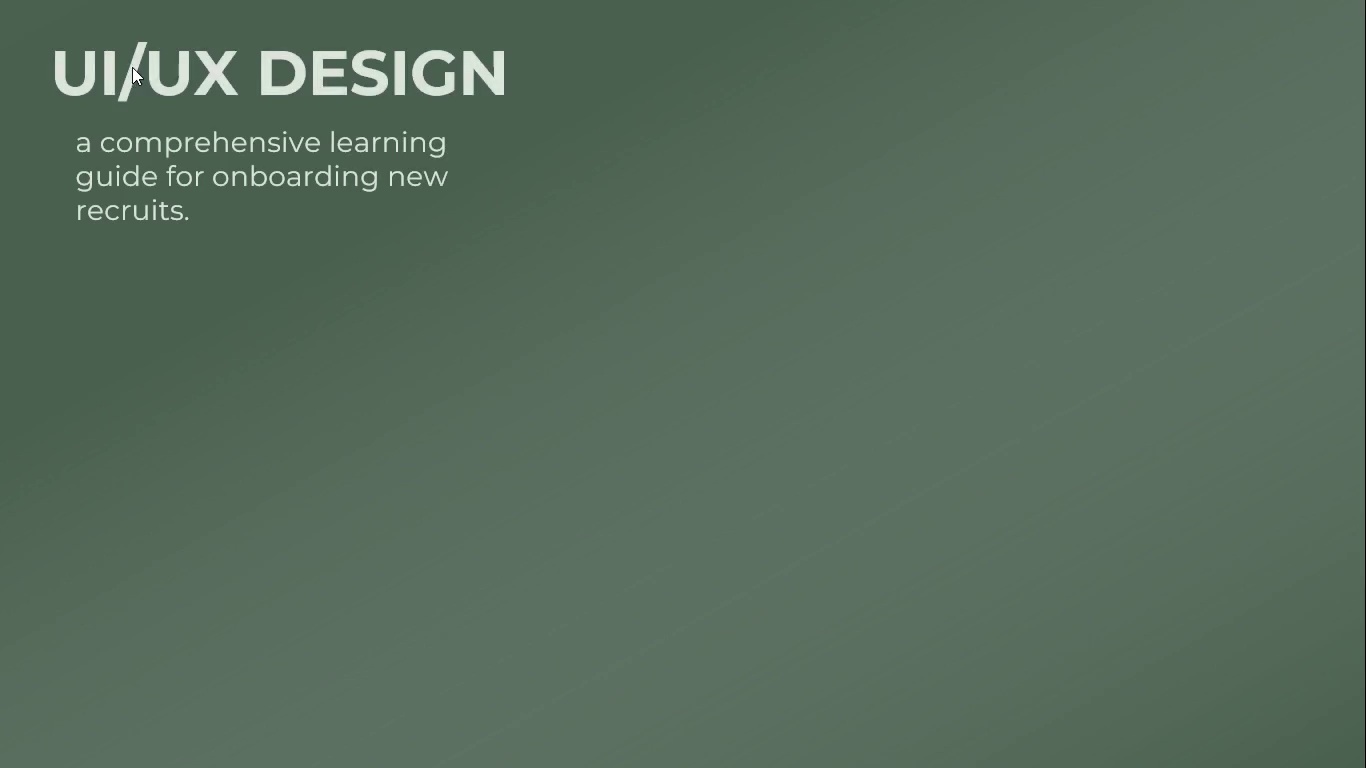 
key(Space)
 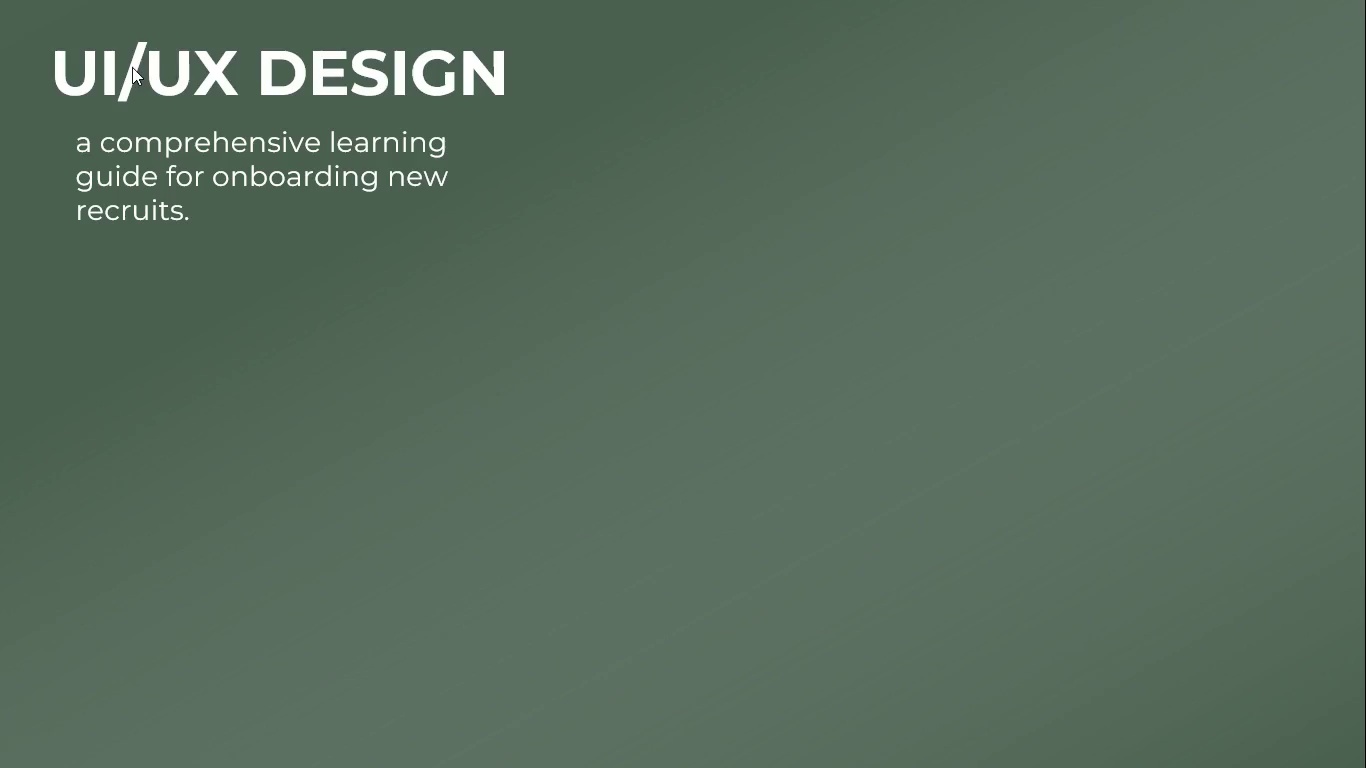 
key(Space)
 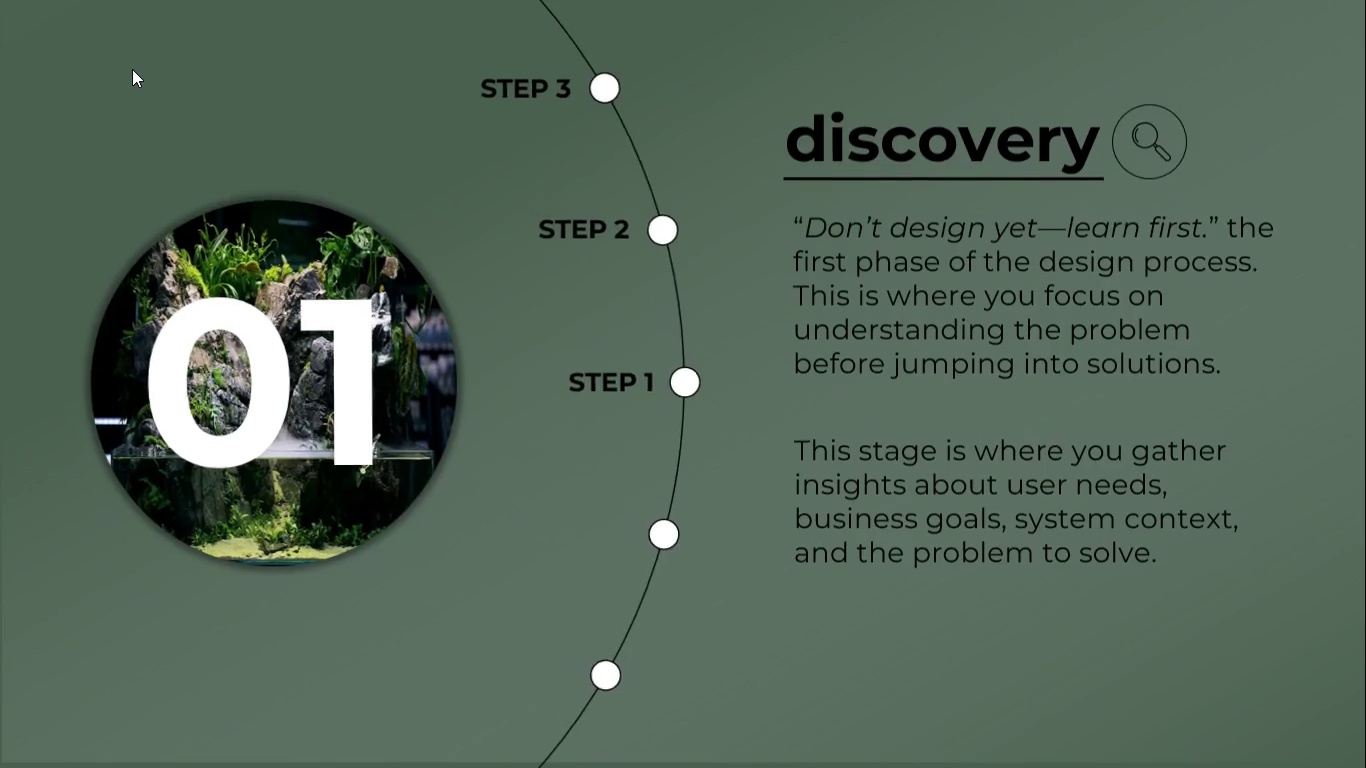 
key(Space)
 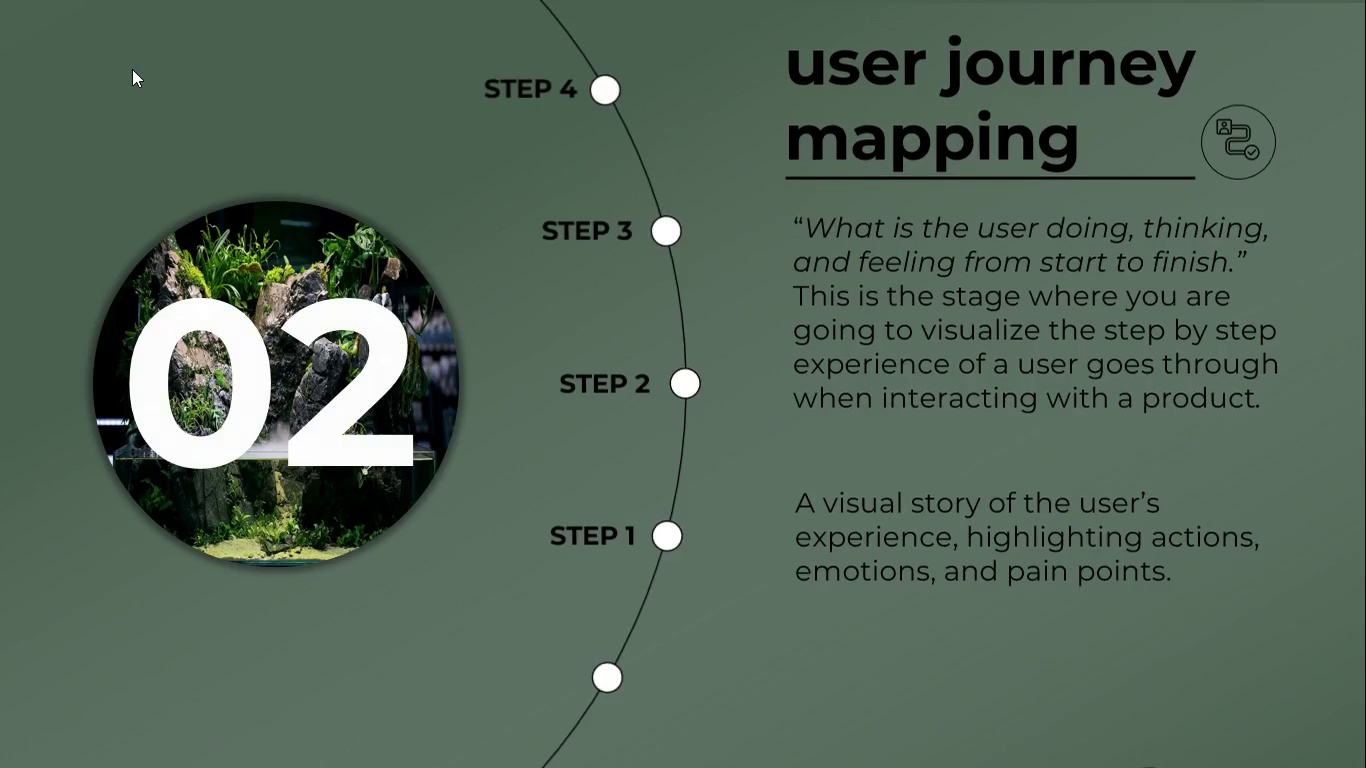 
key(Space)
 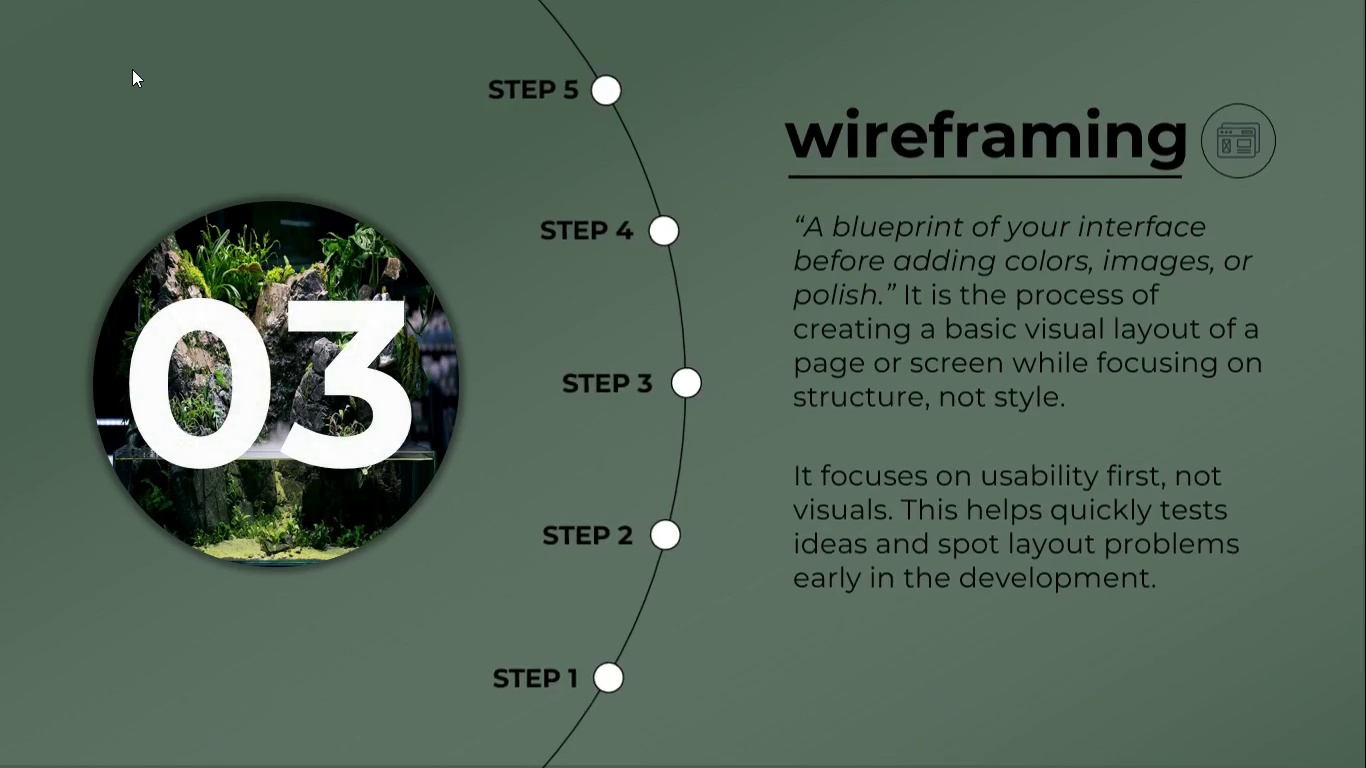 
key(Space)
 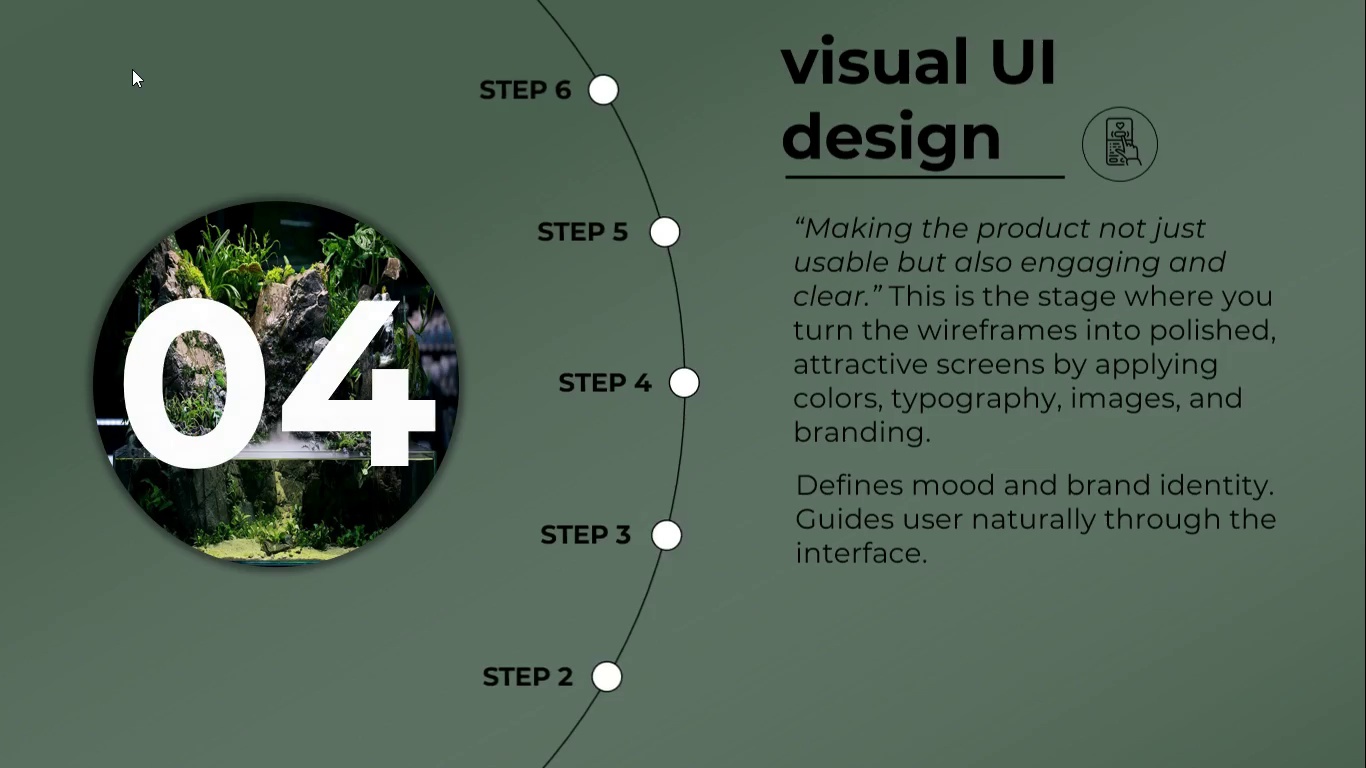 
key(Space)
 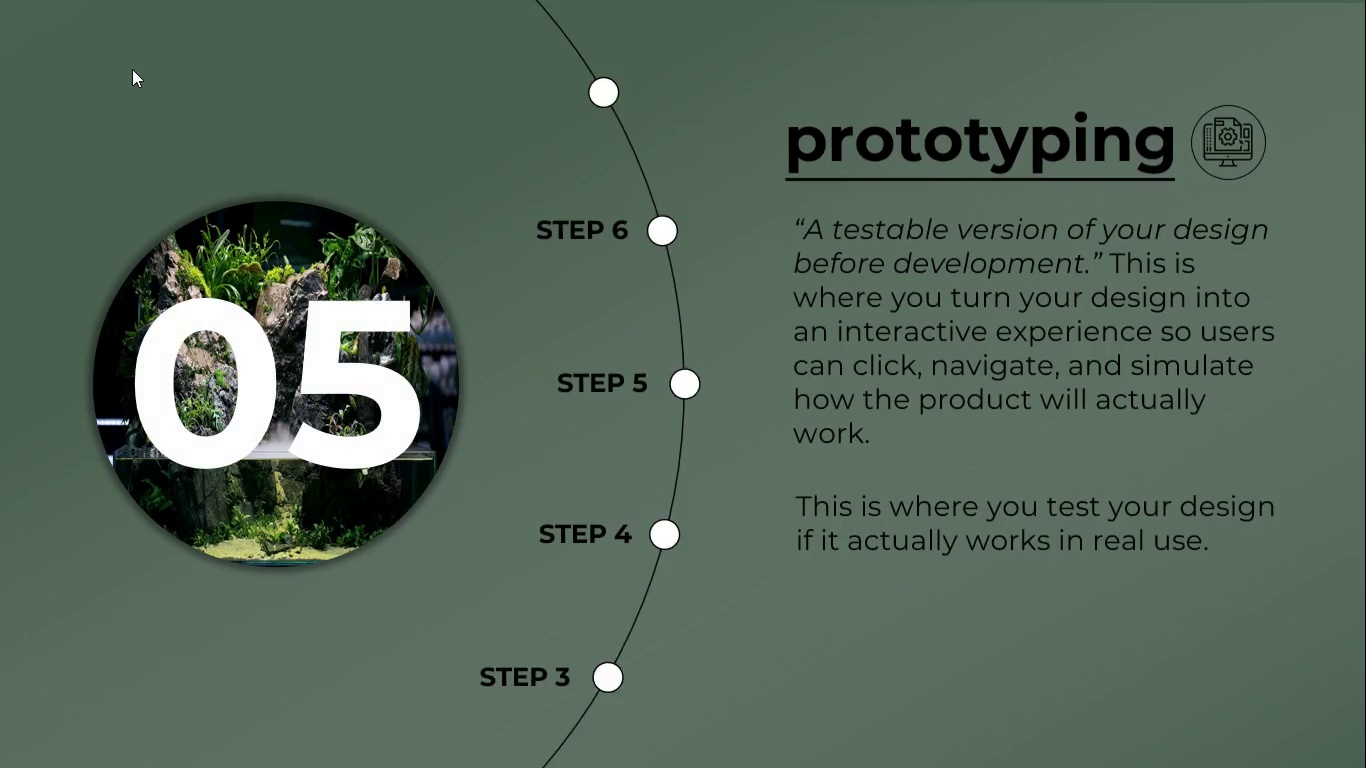 
key(Space)
 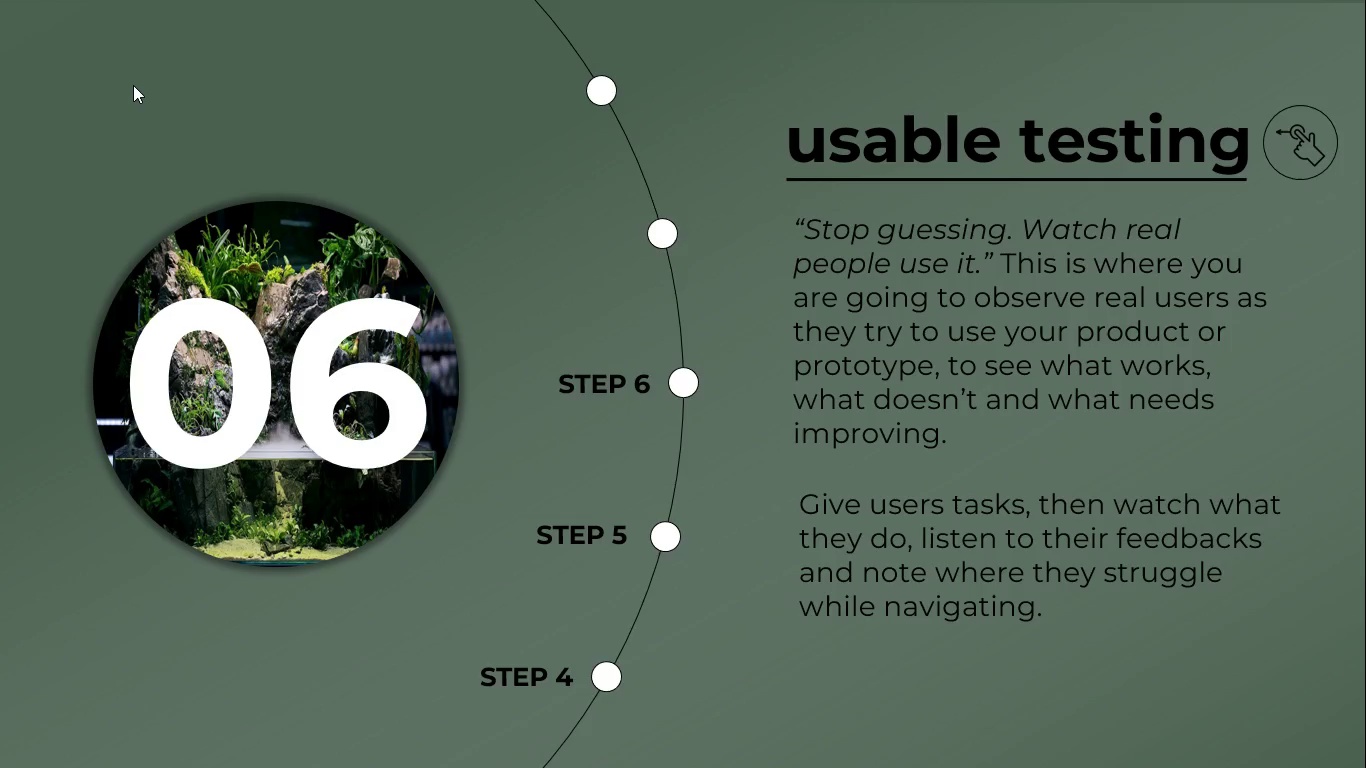 
key(Space)
 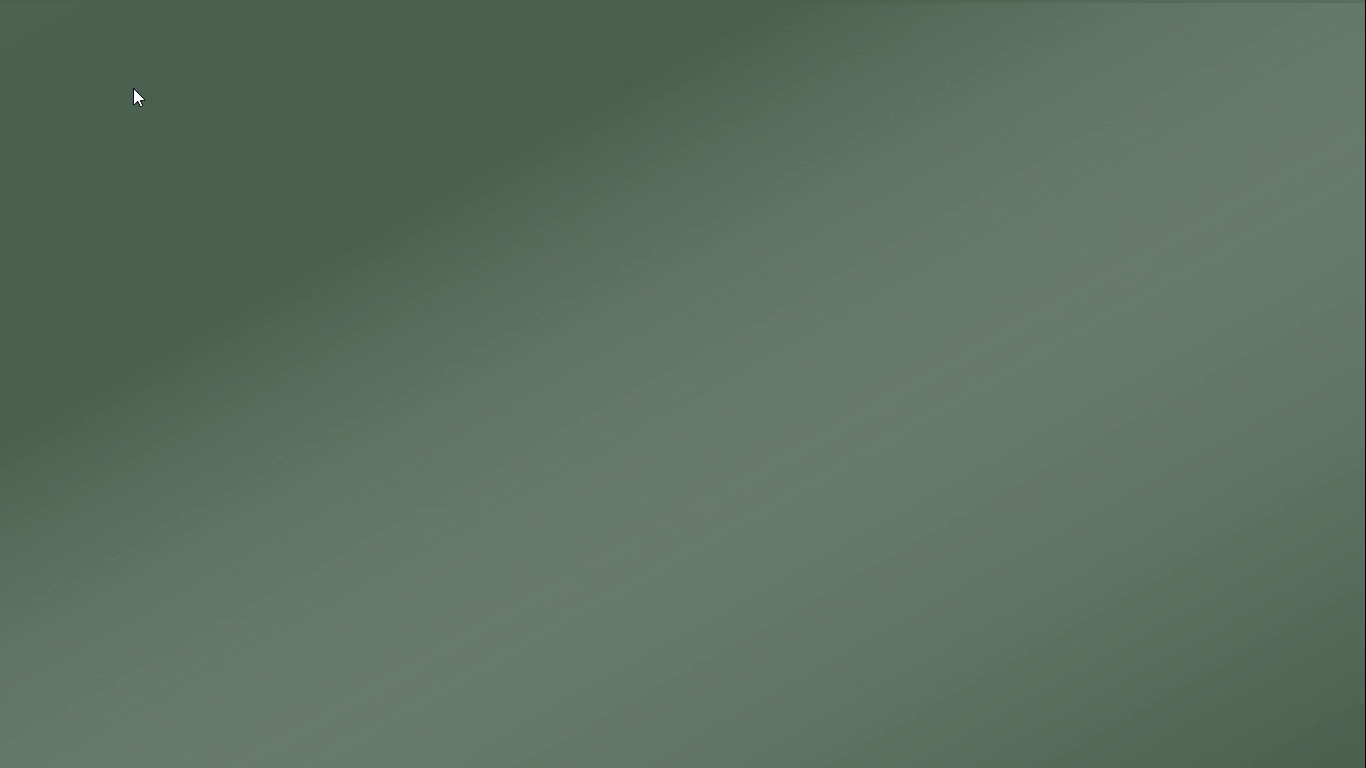 
key(Escape)
 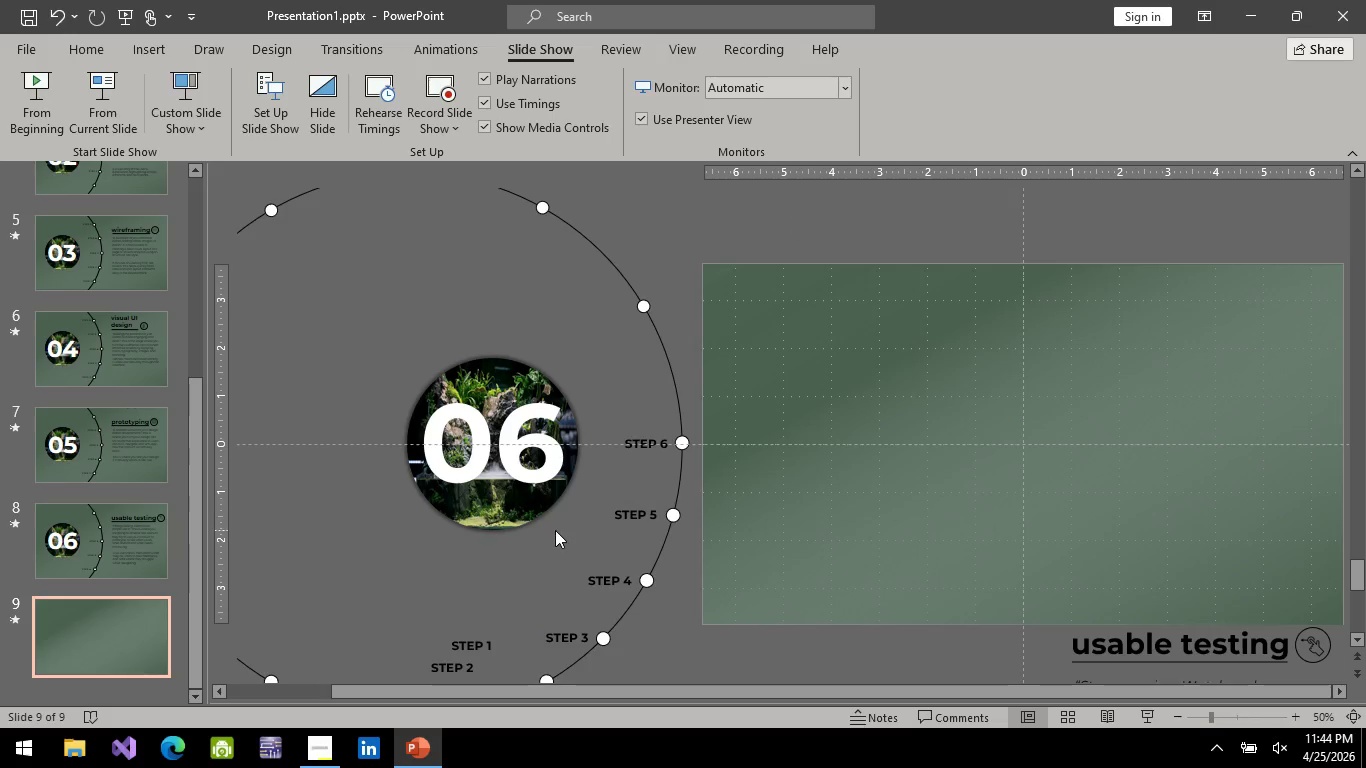 
scroll: coordinate [255, 474], scroll_direction: down, amount: 4.0
 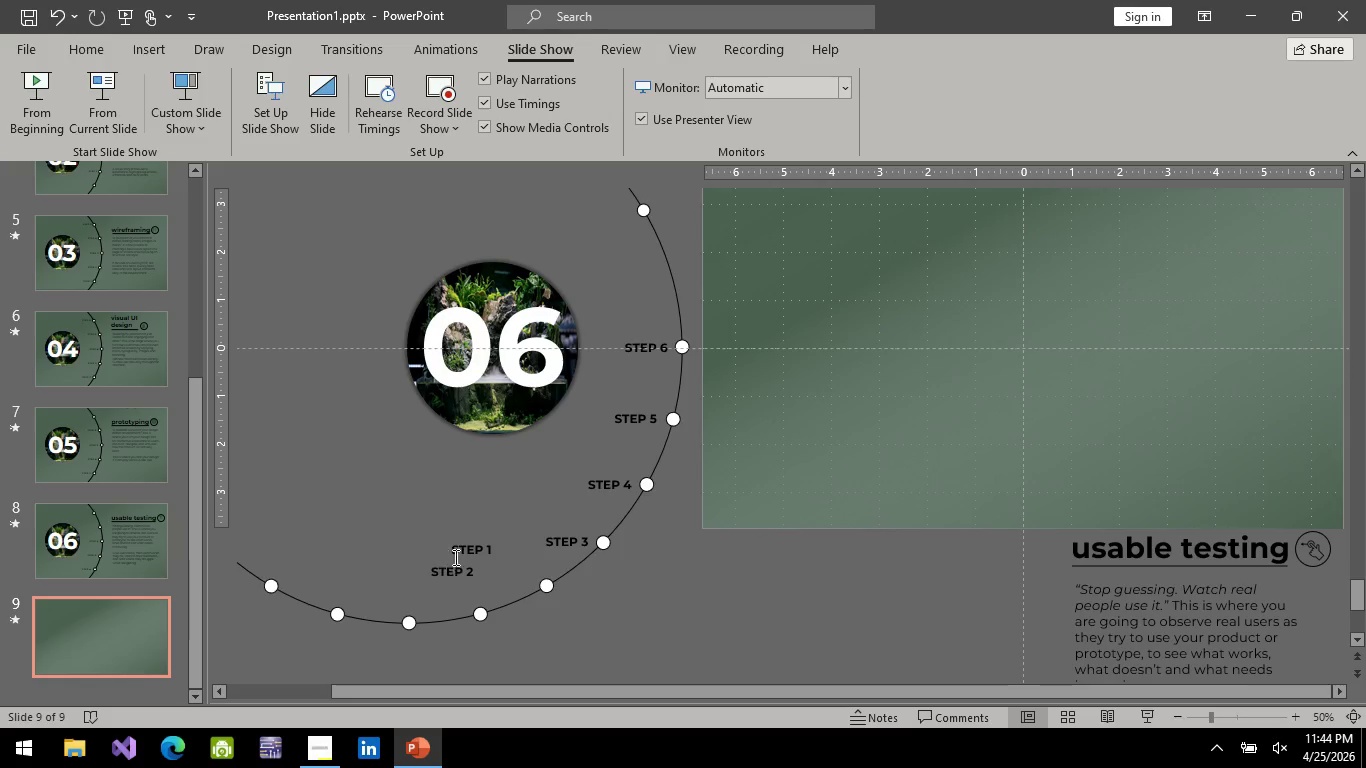 
left_click([571, 540])
 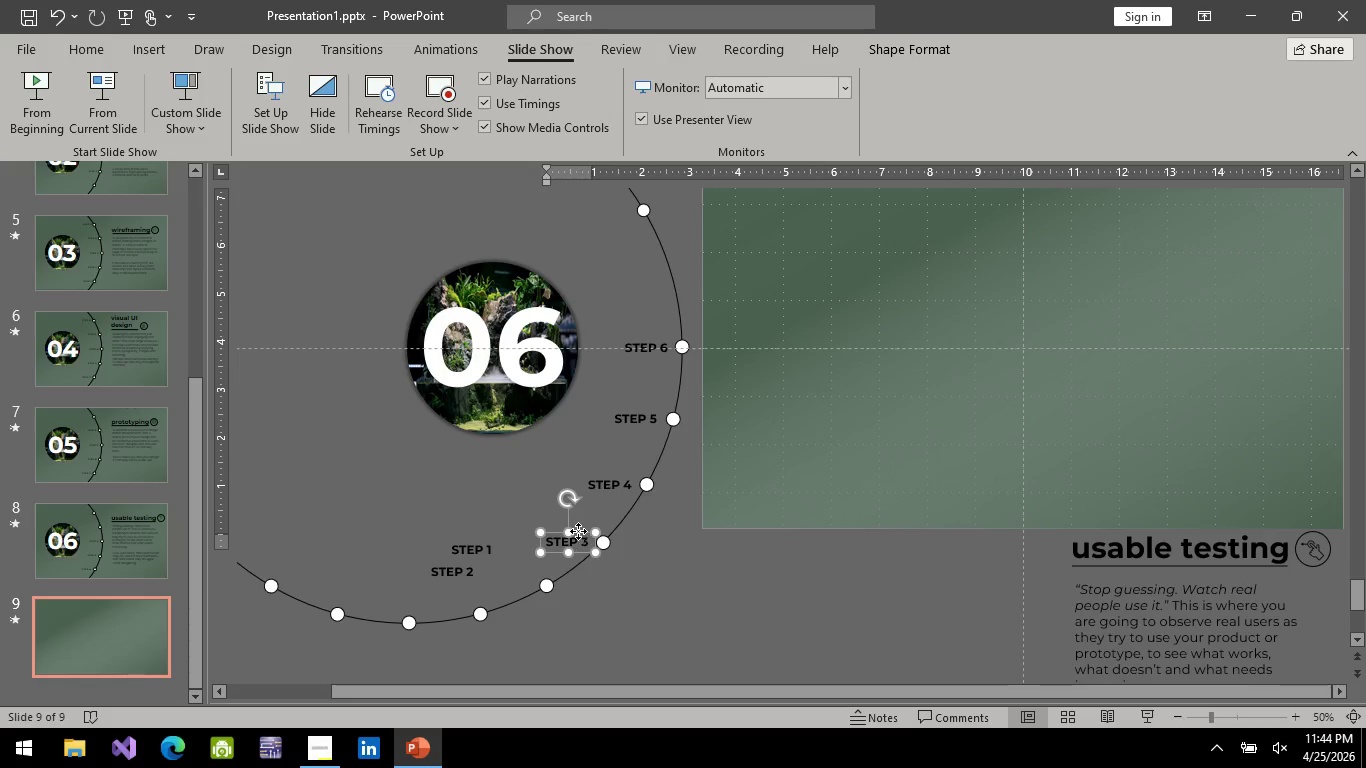 
left_click_drag(start_coordinate=[578, 531], to_coordinate=[464, 594])
 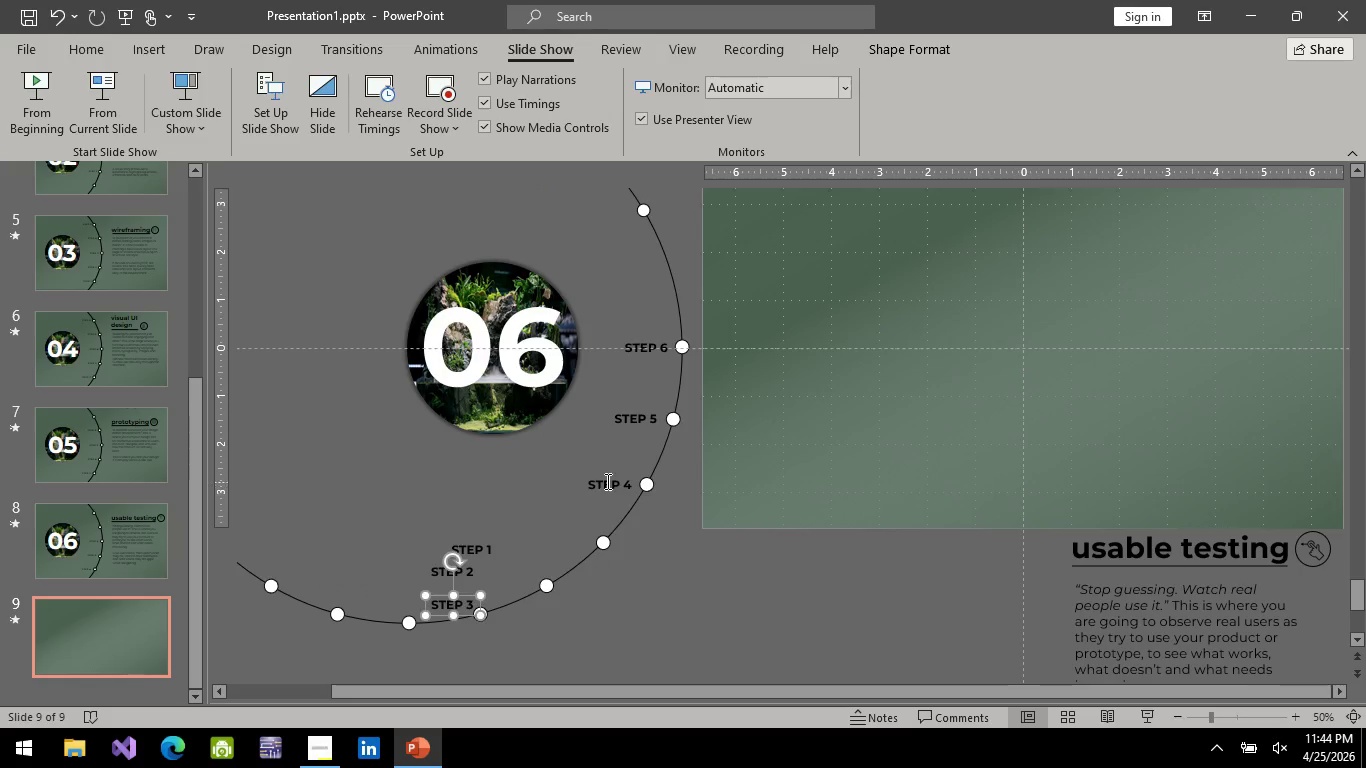 
left_click([606, 481])
 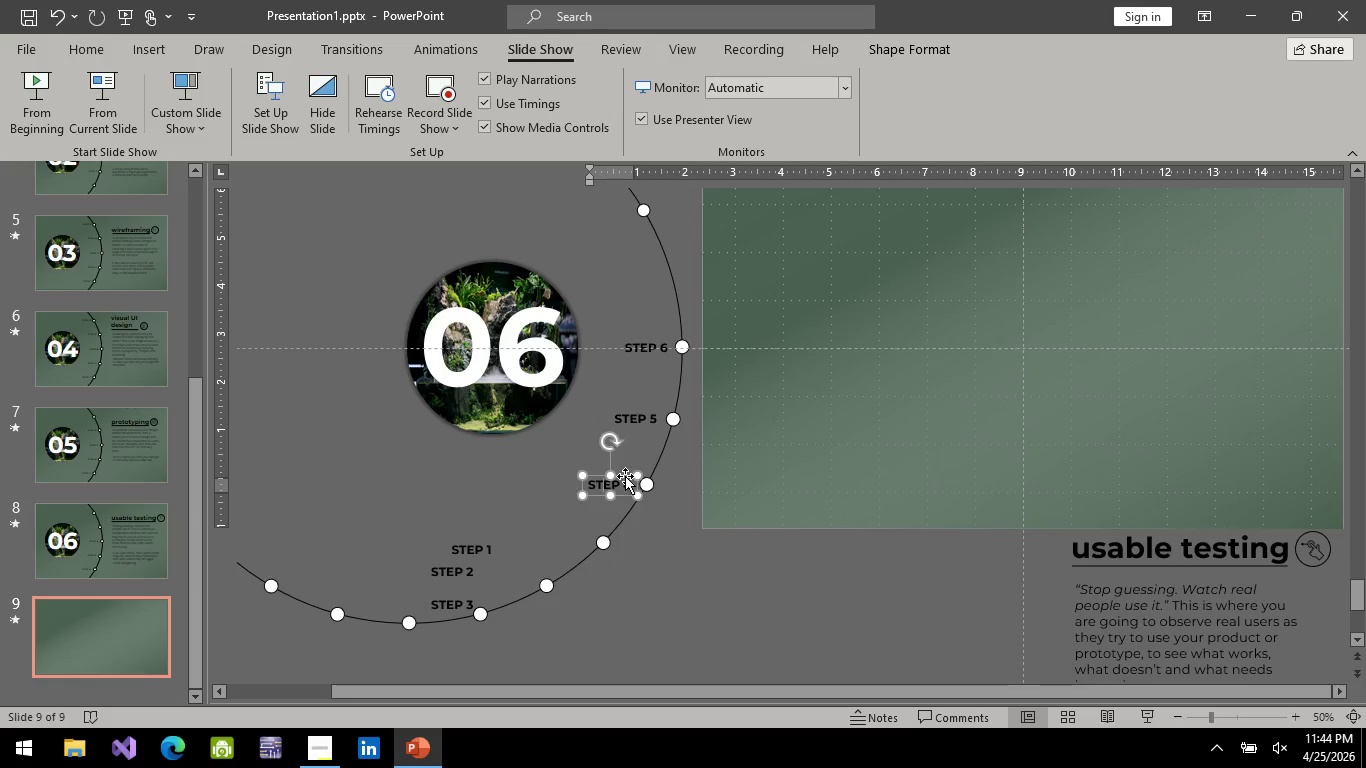 
left_click_drag(start_coordinate=[625, 476], to_coordinate=[529, 567])
 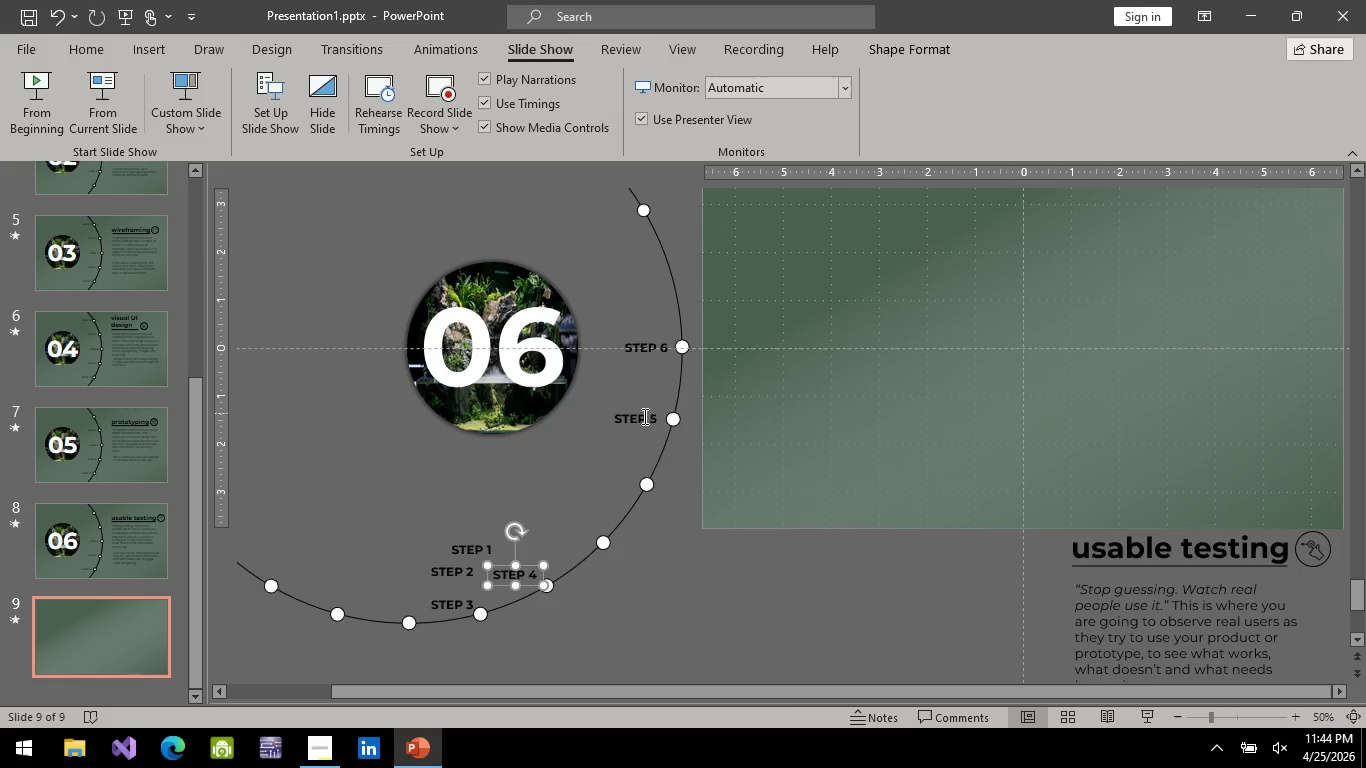 
left_click([643, 416])
 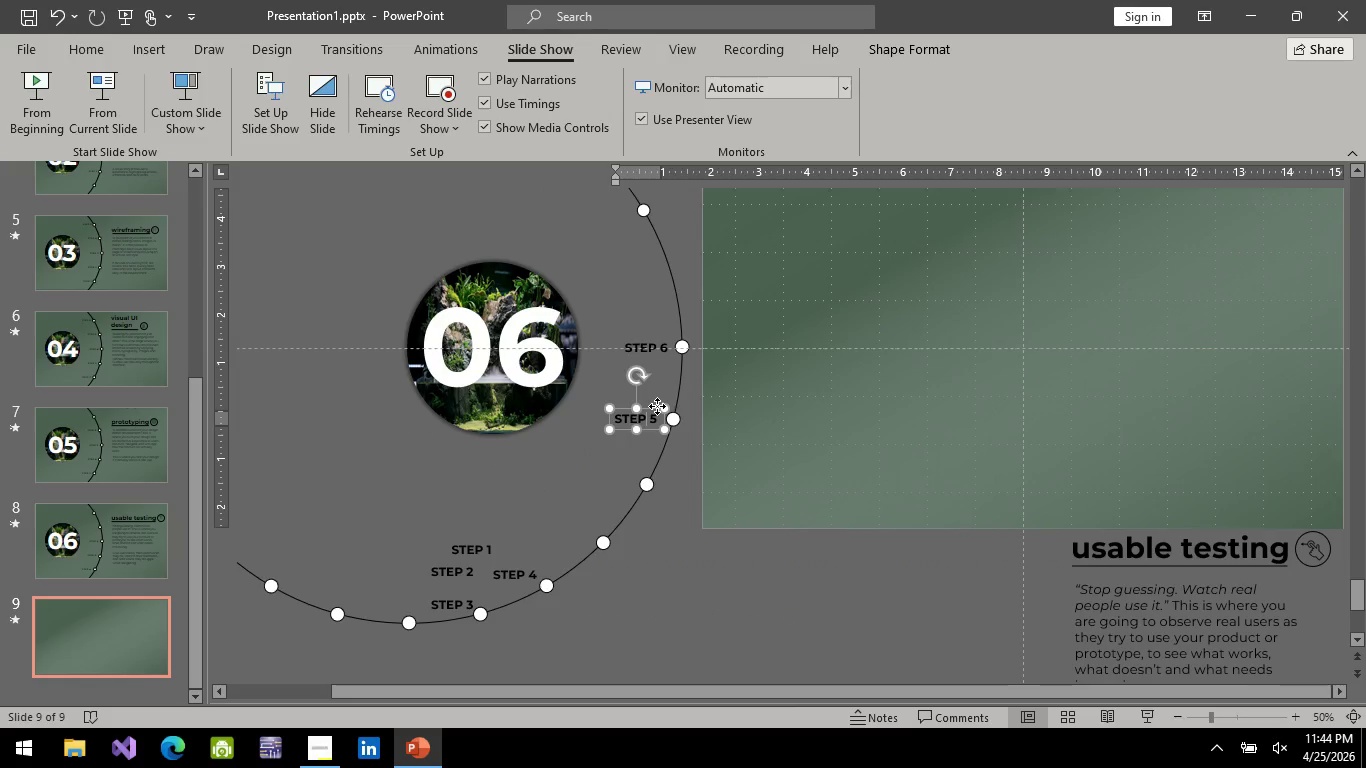 
left_click_drag(start_coordinate=[657, 406], to_coordinate=[589, 528])
 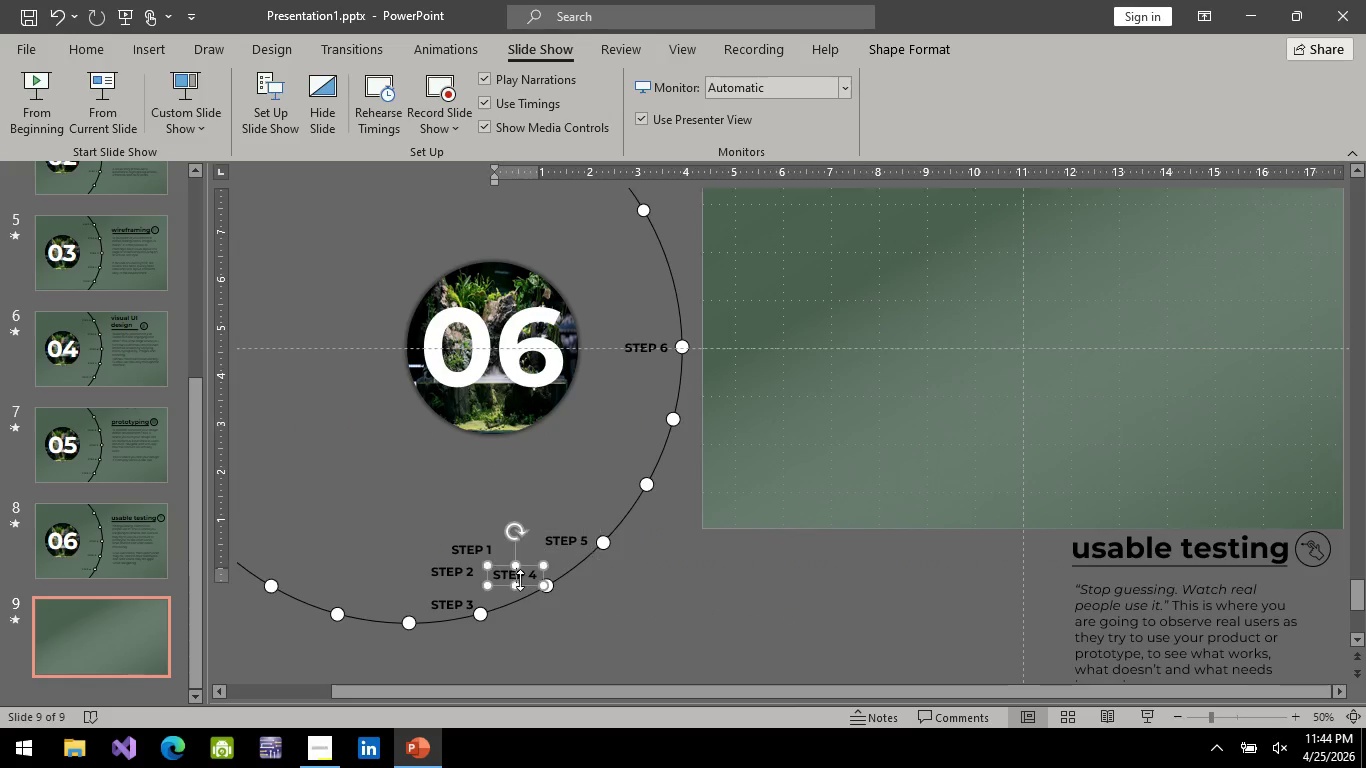 
left_click([520, 580])
 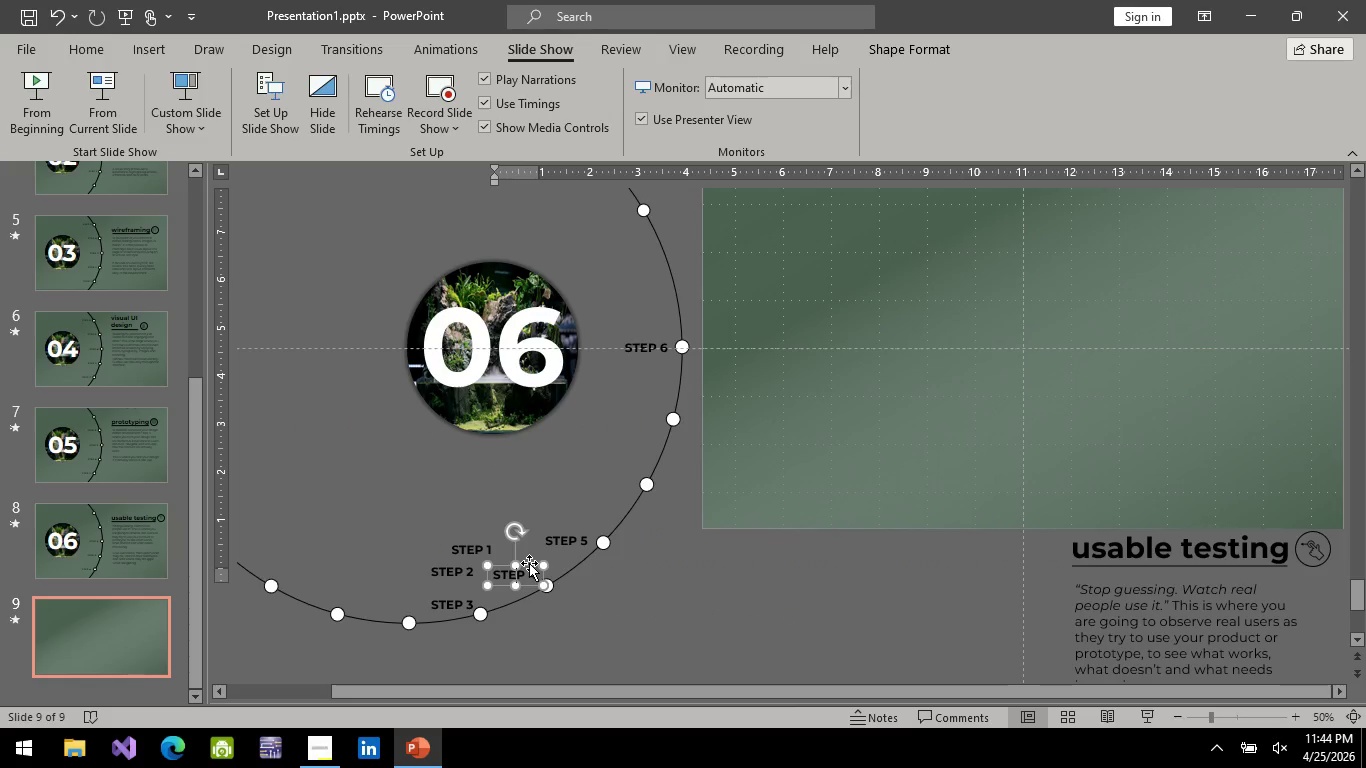 
left_click_drag(start_coordinate=[529, 563], to_coordinate=[525, 569])
 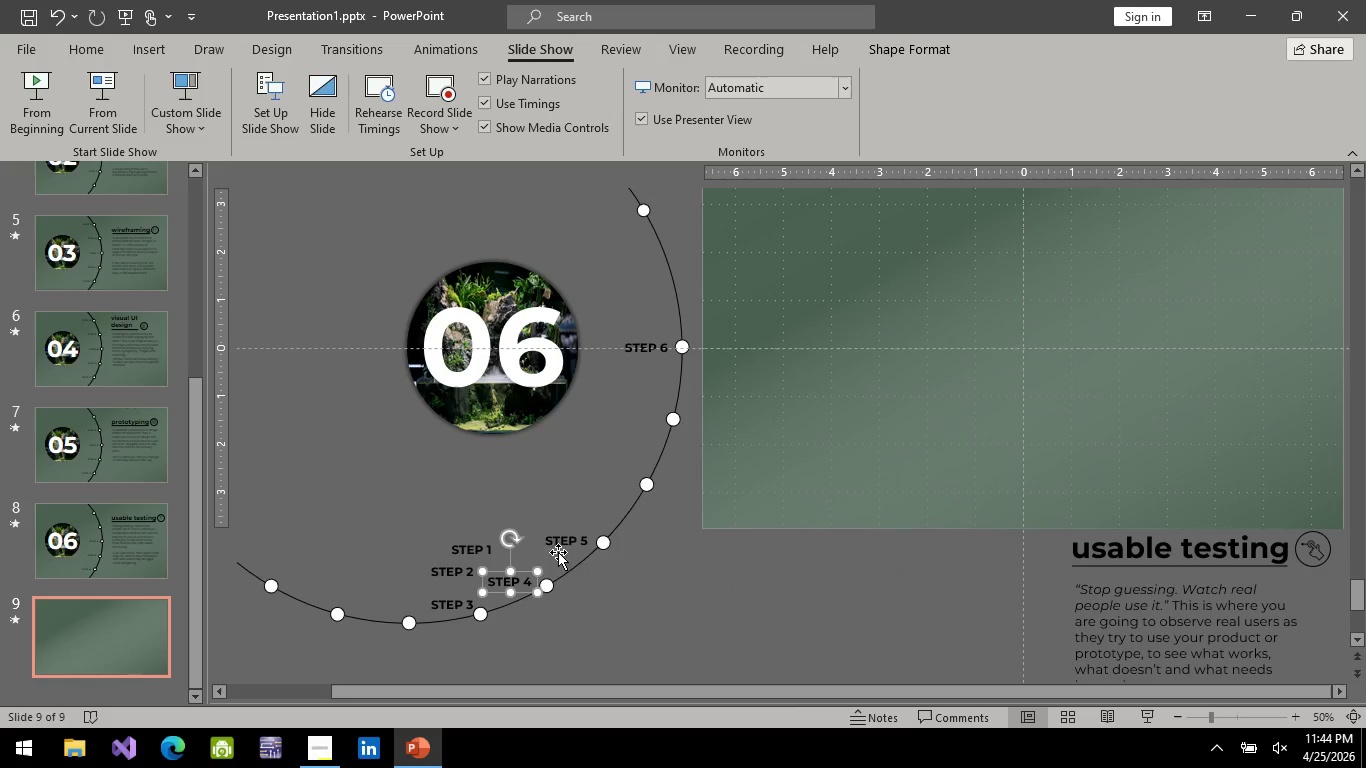 
left_click([566, 540])
 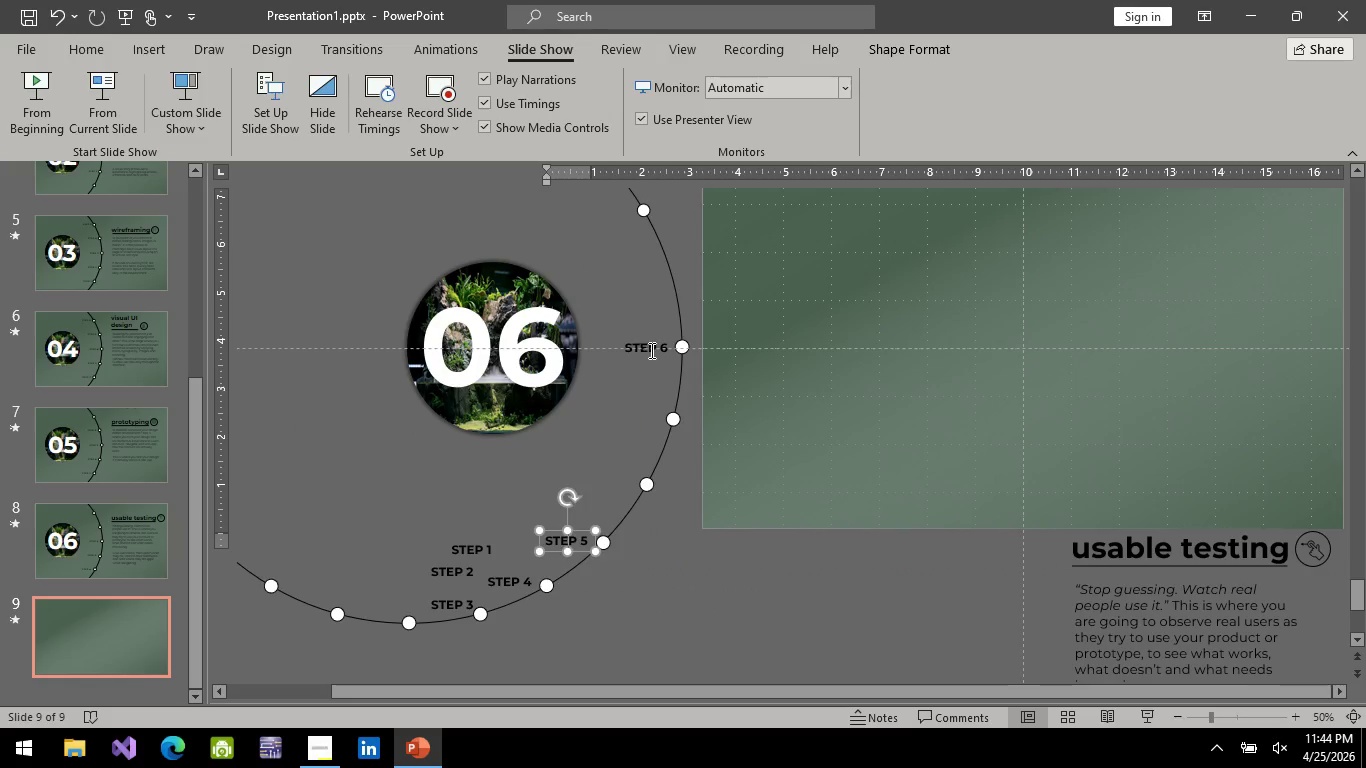 
left_click([651, 349])
 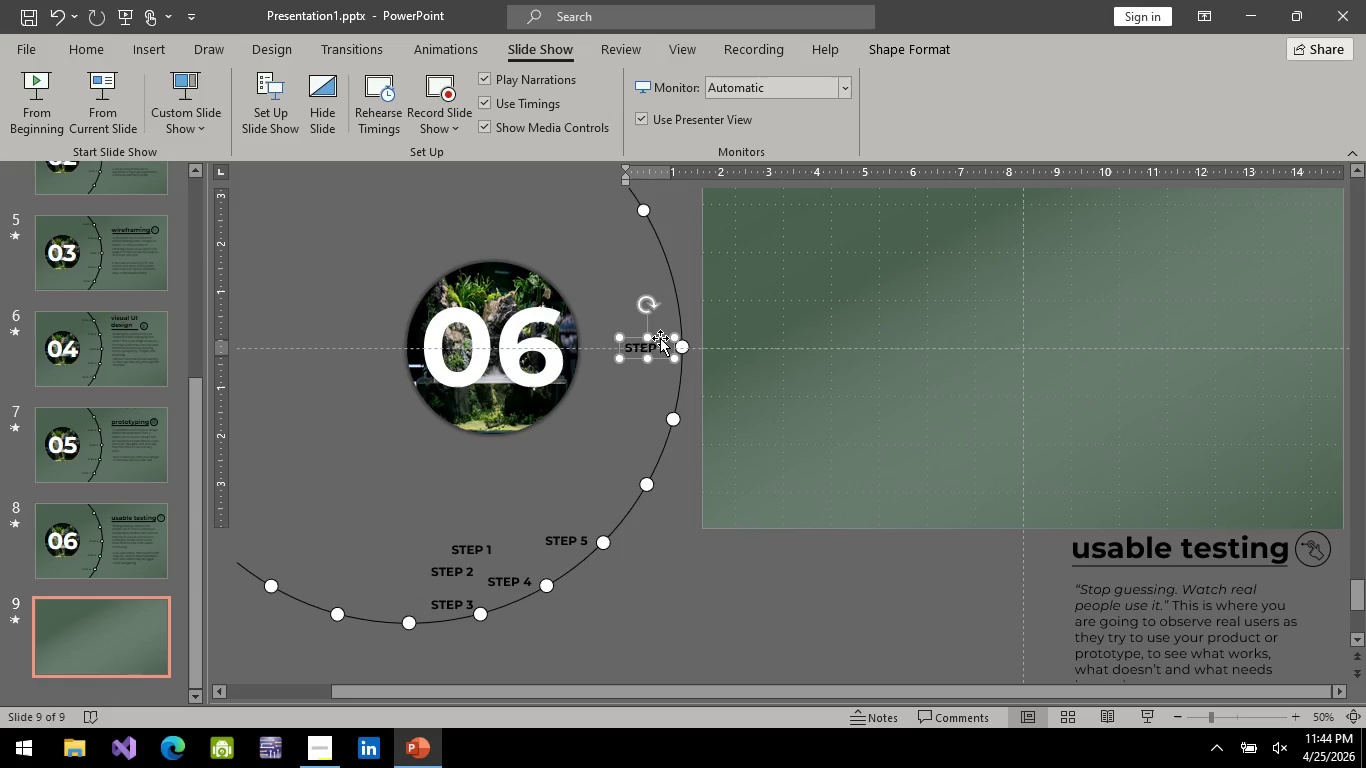 
left_click_drag(start_coordinate=[660, 338], to_coordinate=[628, 474])
 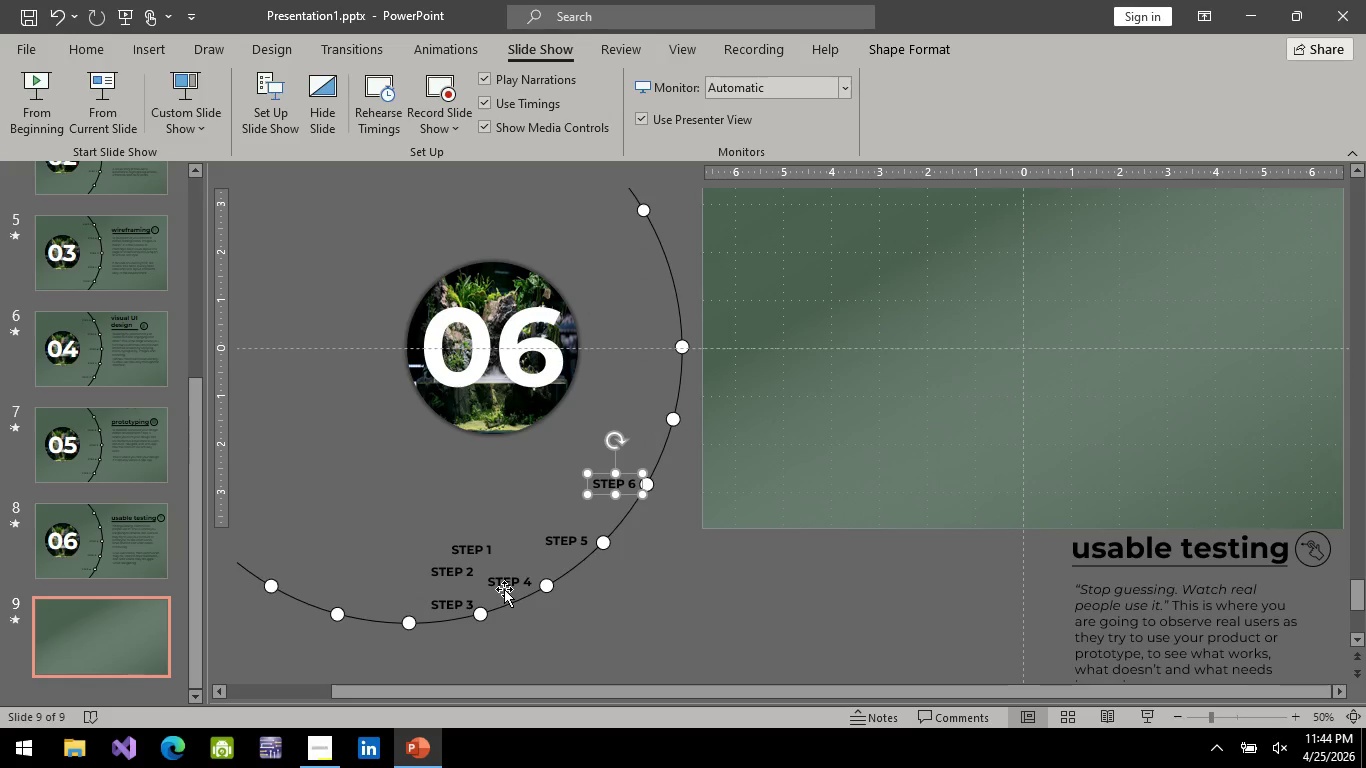 
left_click([508, 585])
 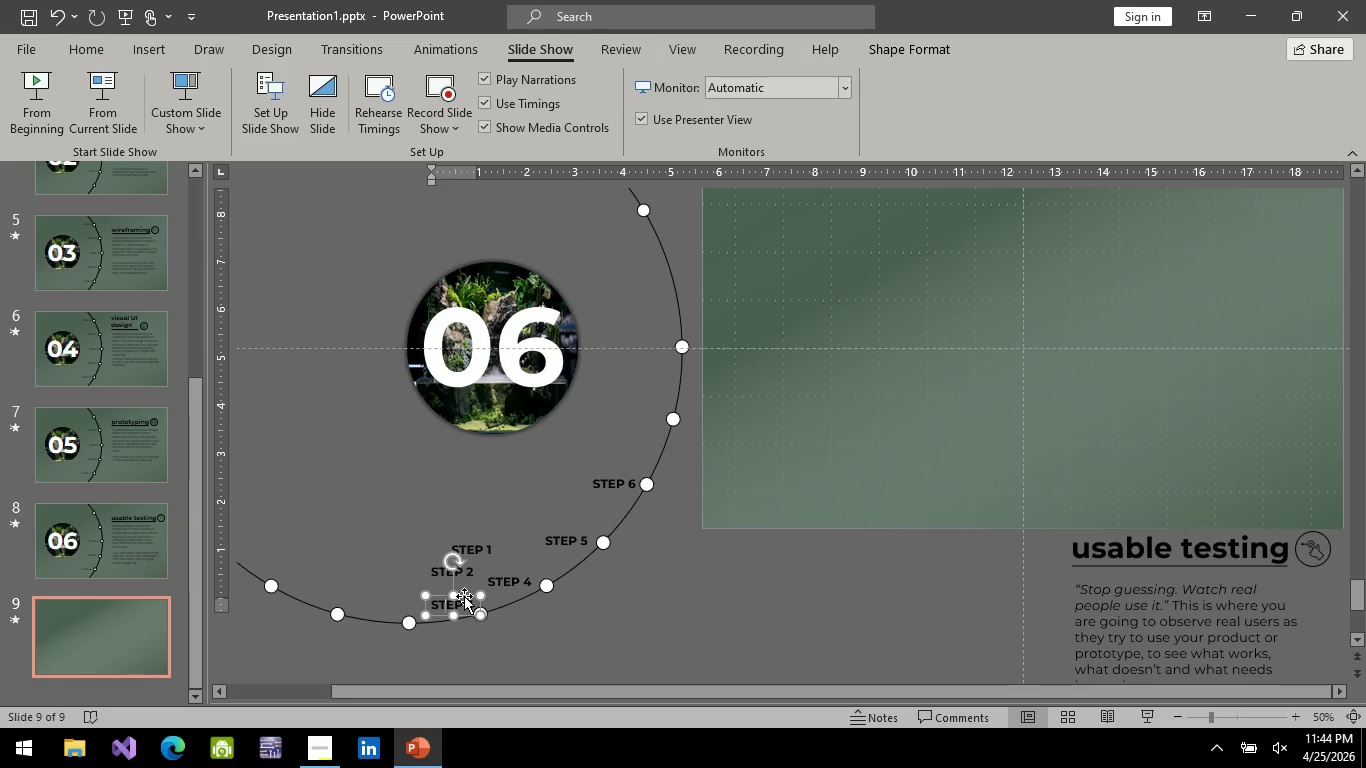 
left_click_drag(start_coordinate=[464, 597], to_coordinate=[459, 606])
 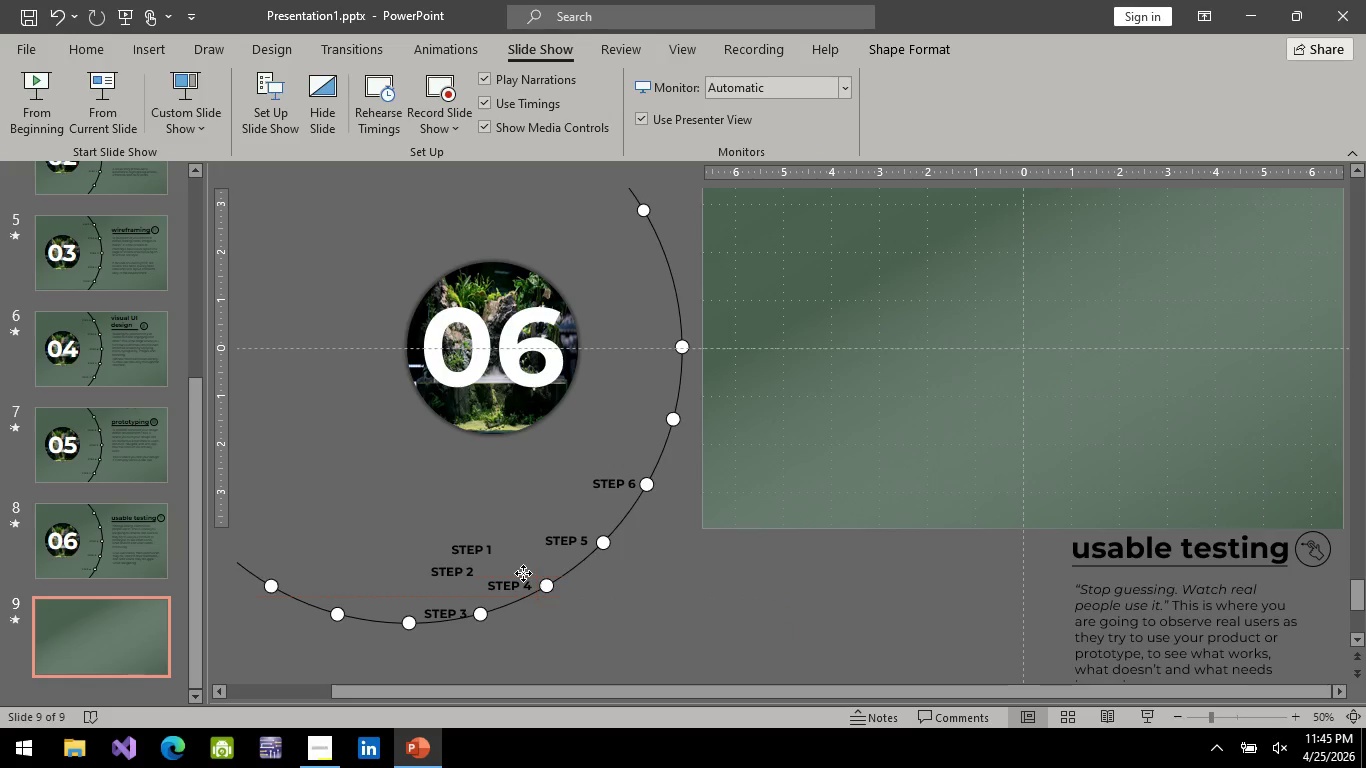 
left_click([560, 545])
 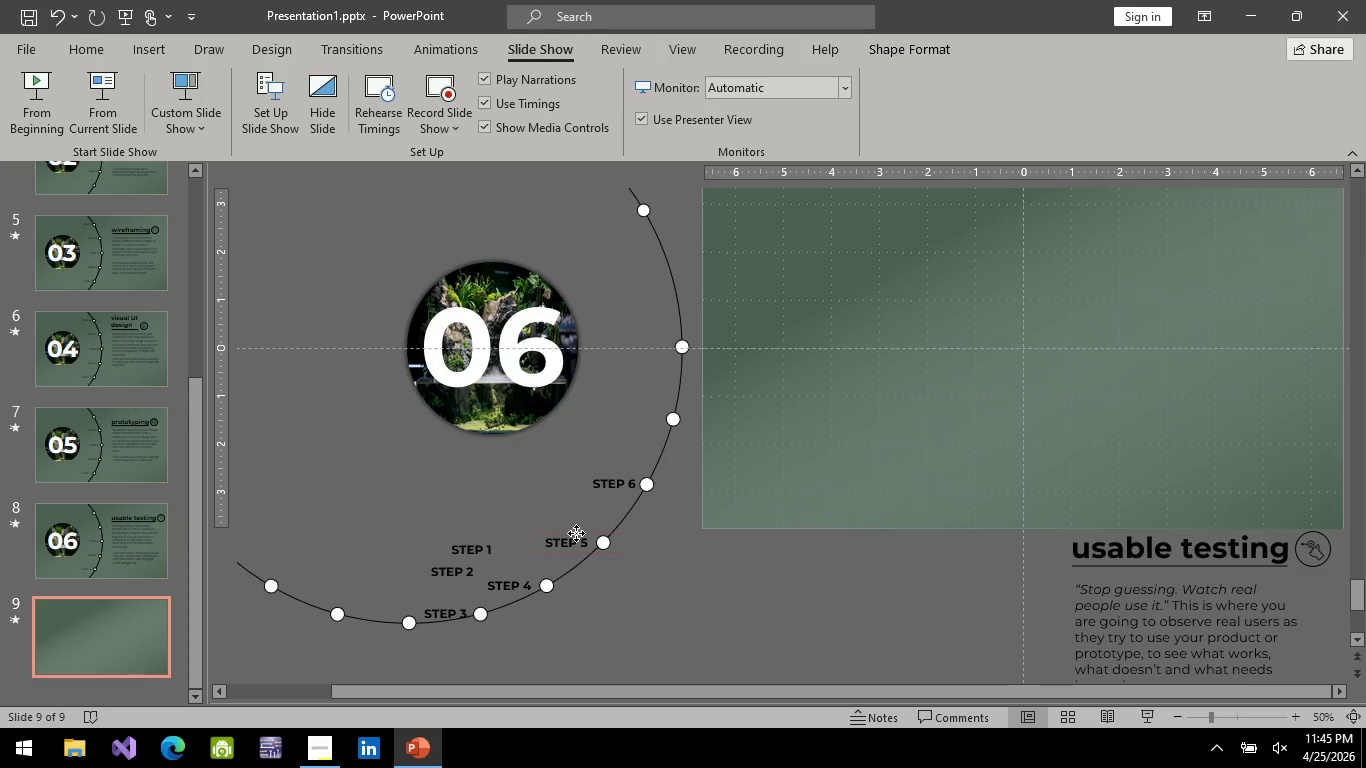 
left_click([621, 486])
 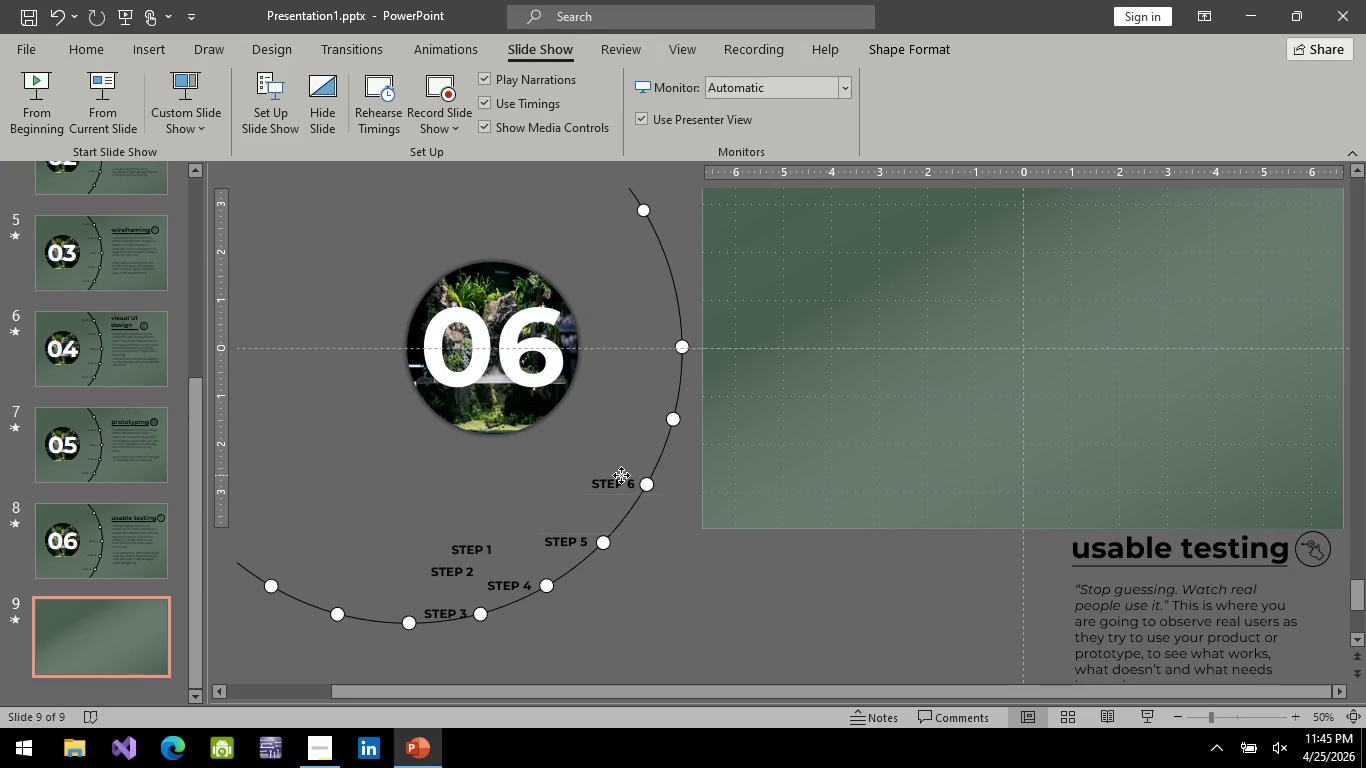 
wait(6.78)
 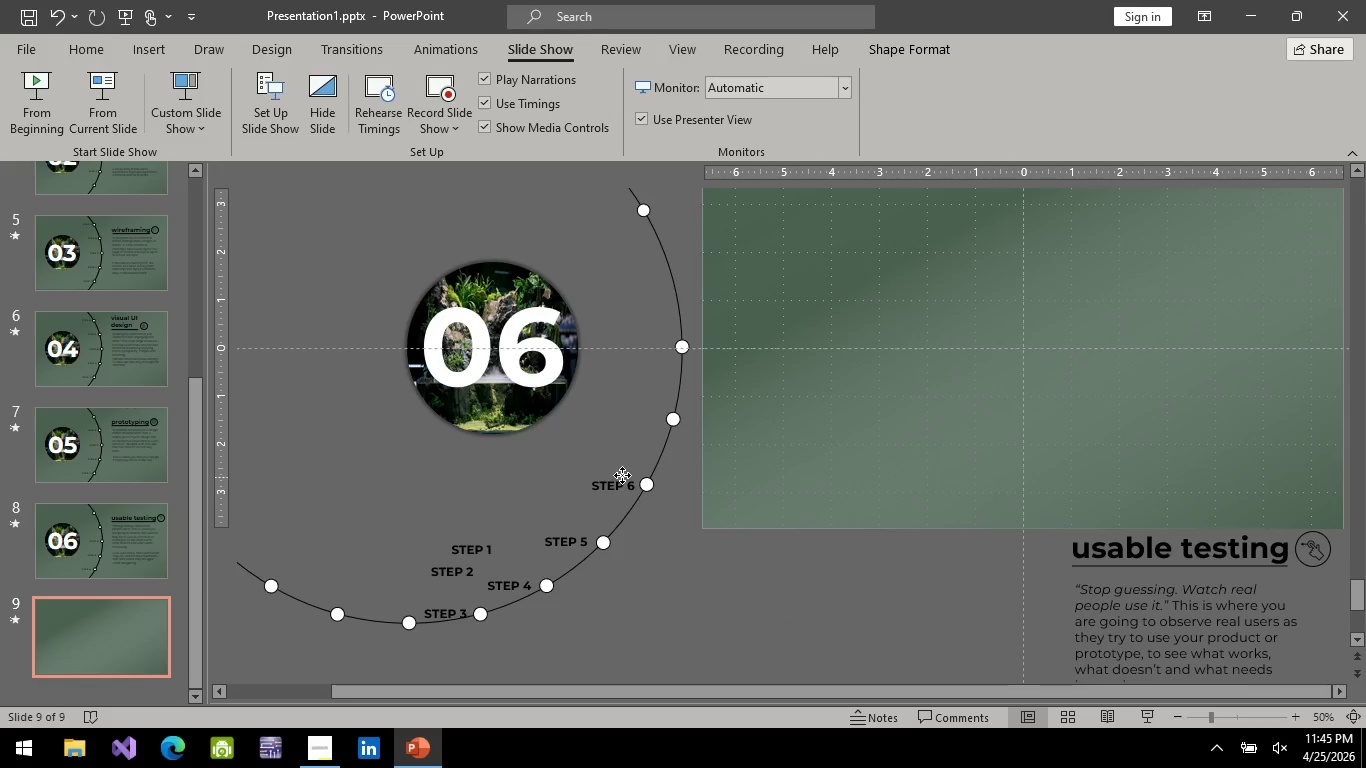 
left_click([654, 573])
 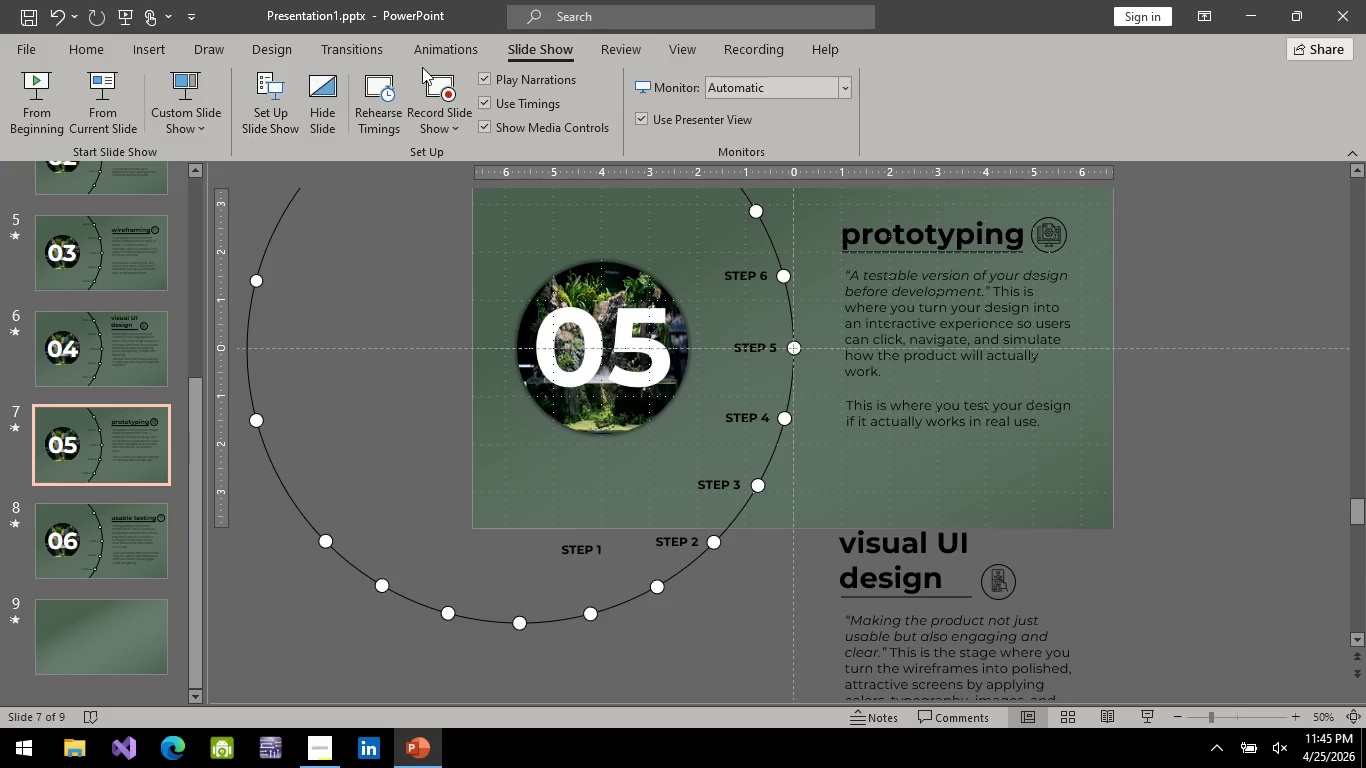 
left_click([97, 95])
 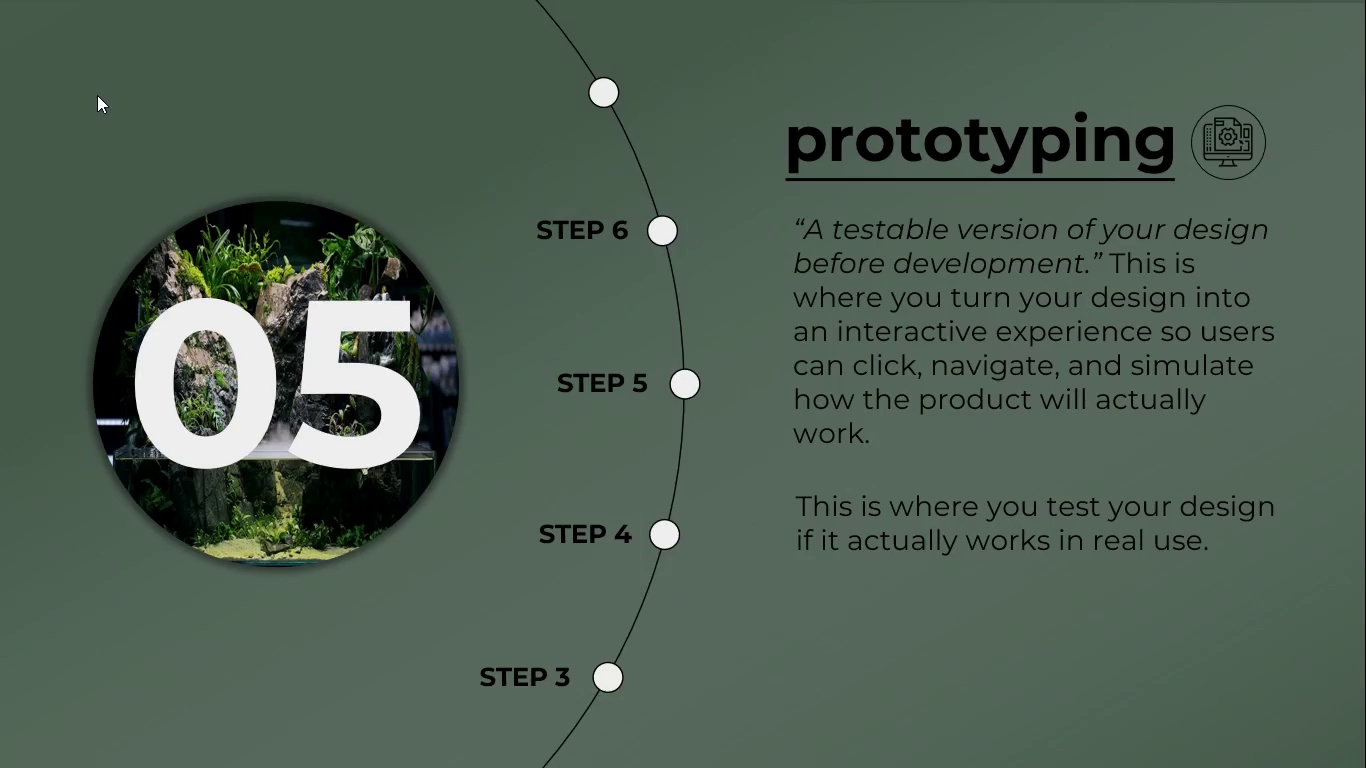 
key(Space)
 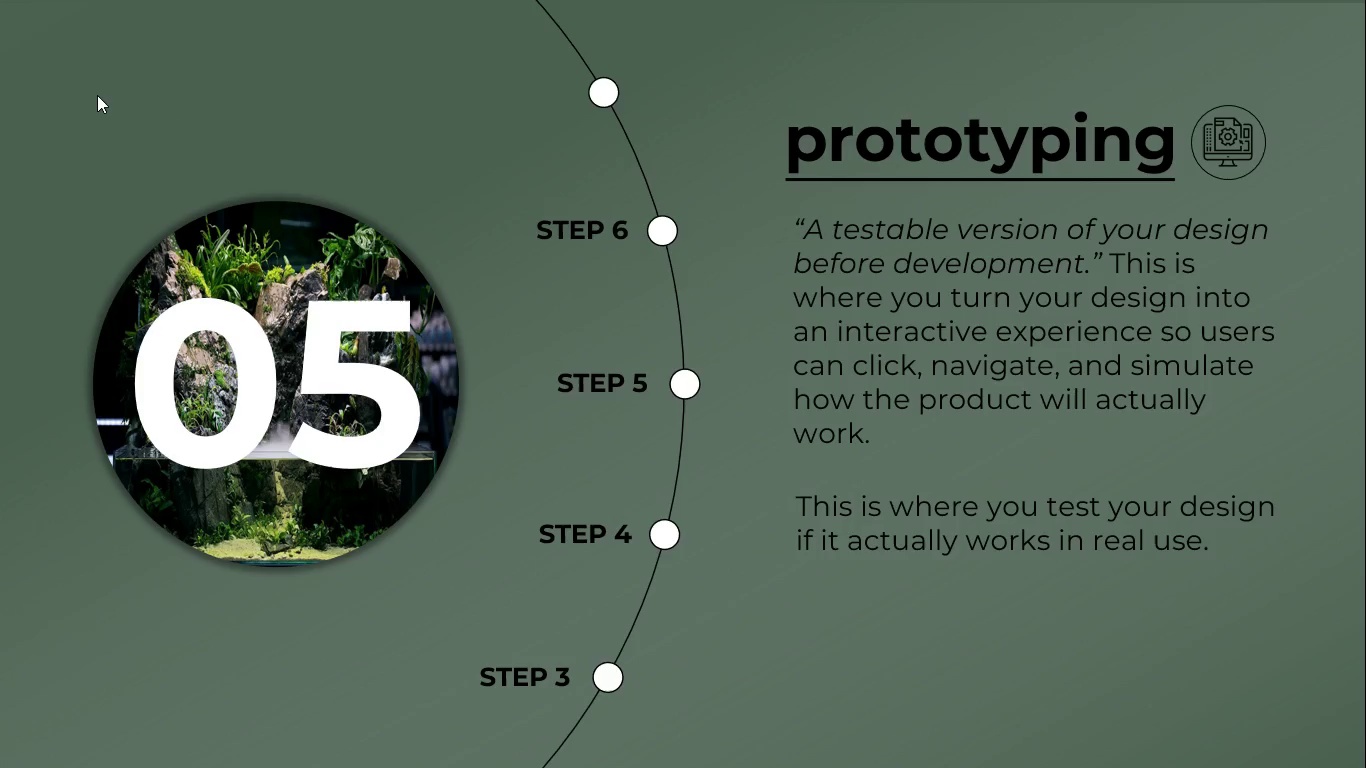 
key(Space)
 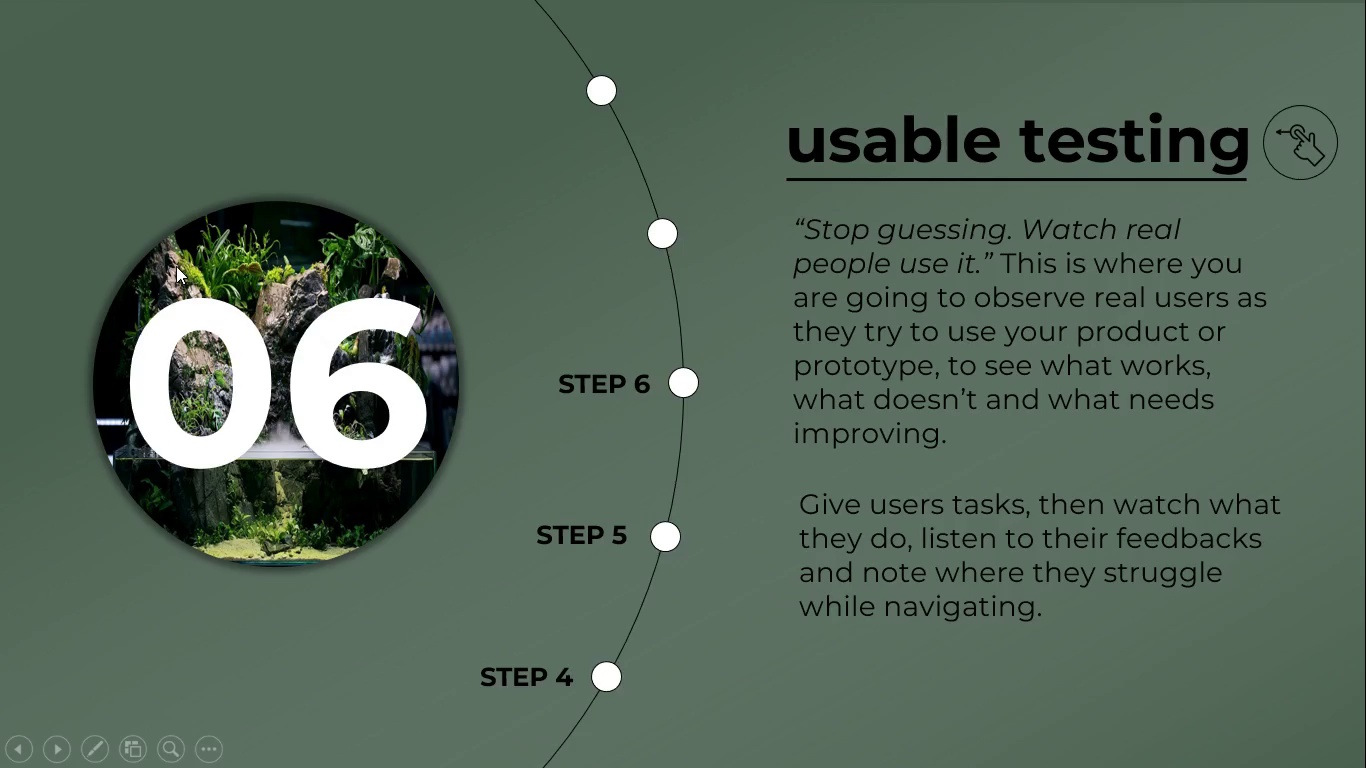 
key(Space)
 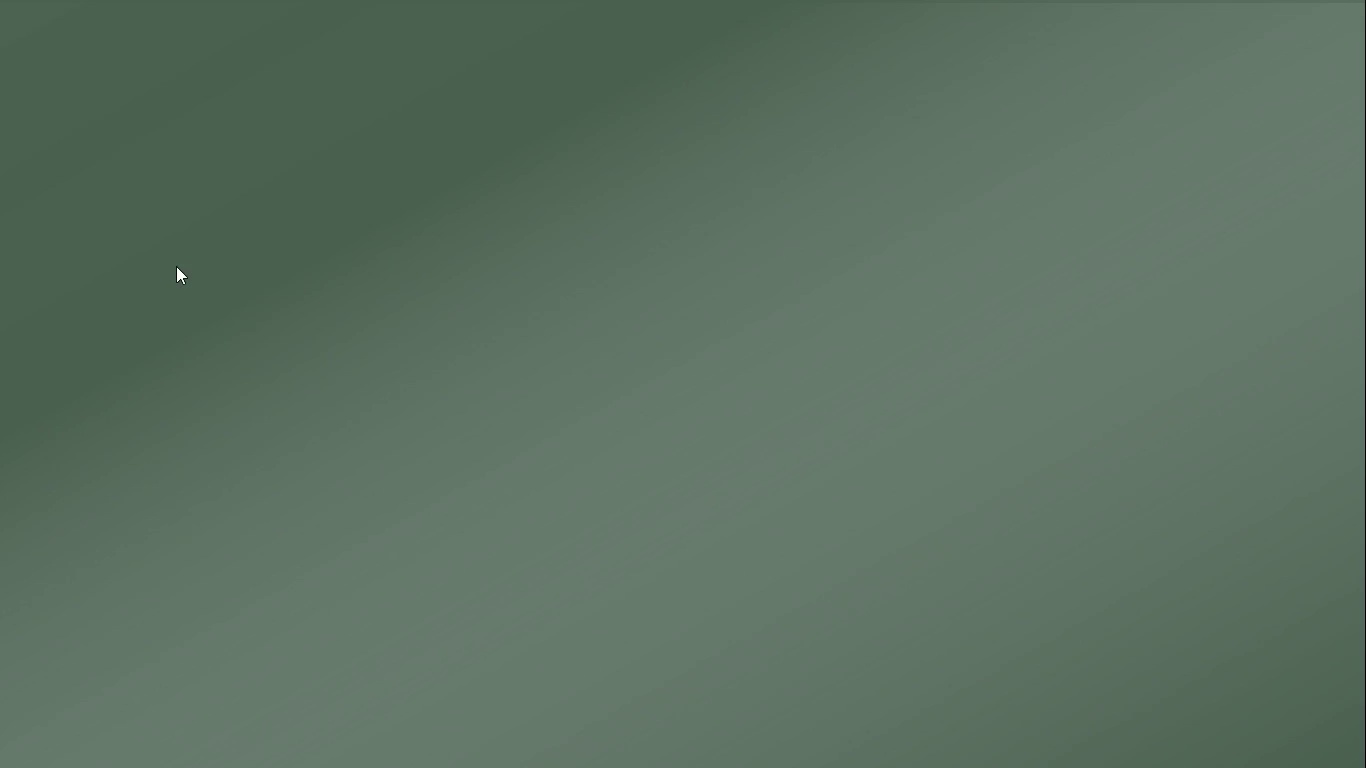 
wait(8.88)
 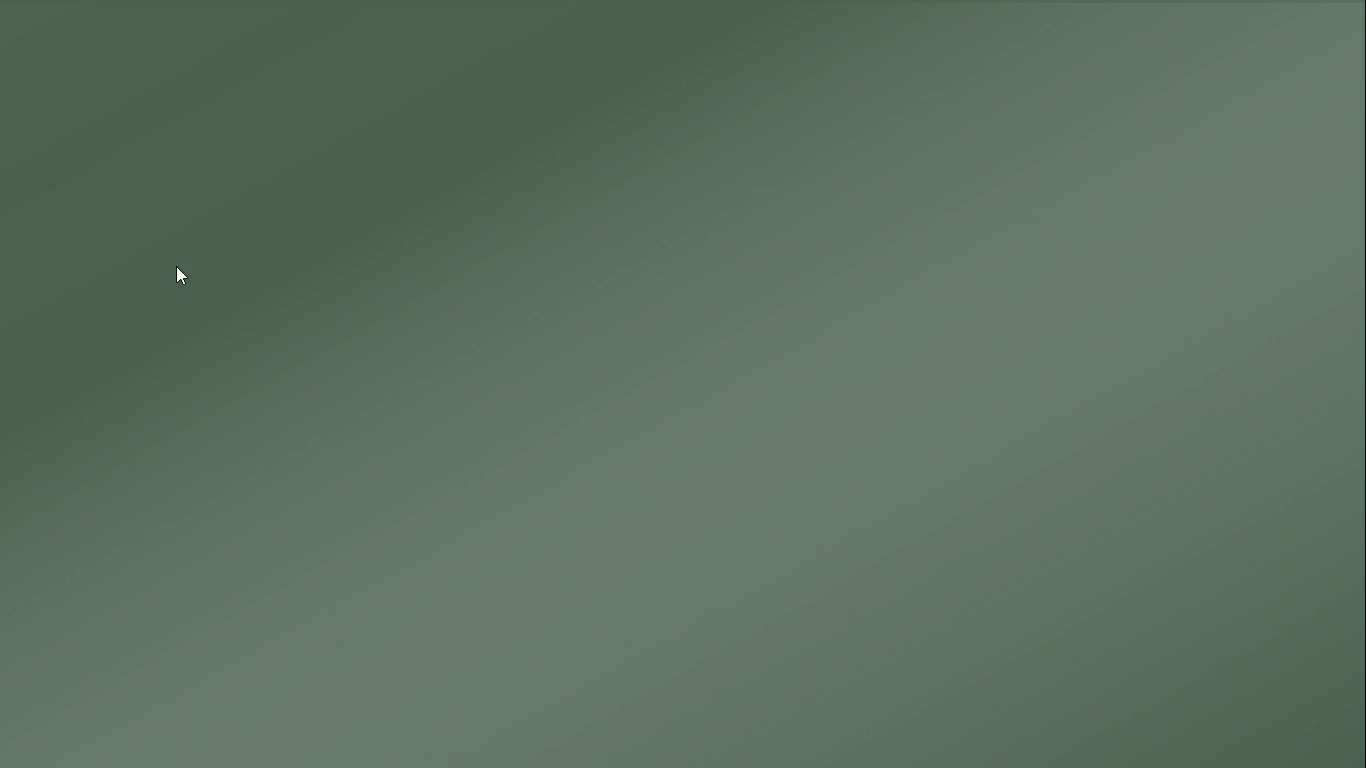 
key(Escape)
 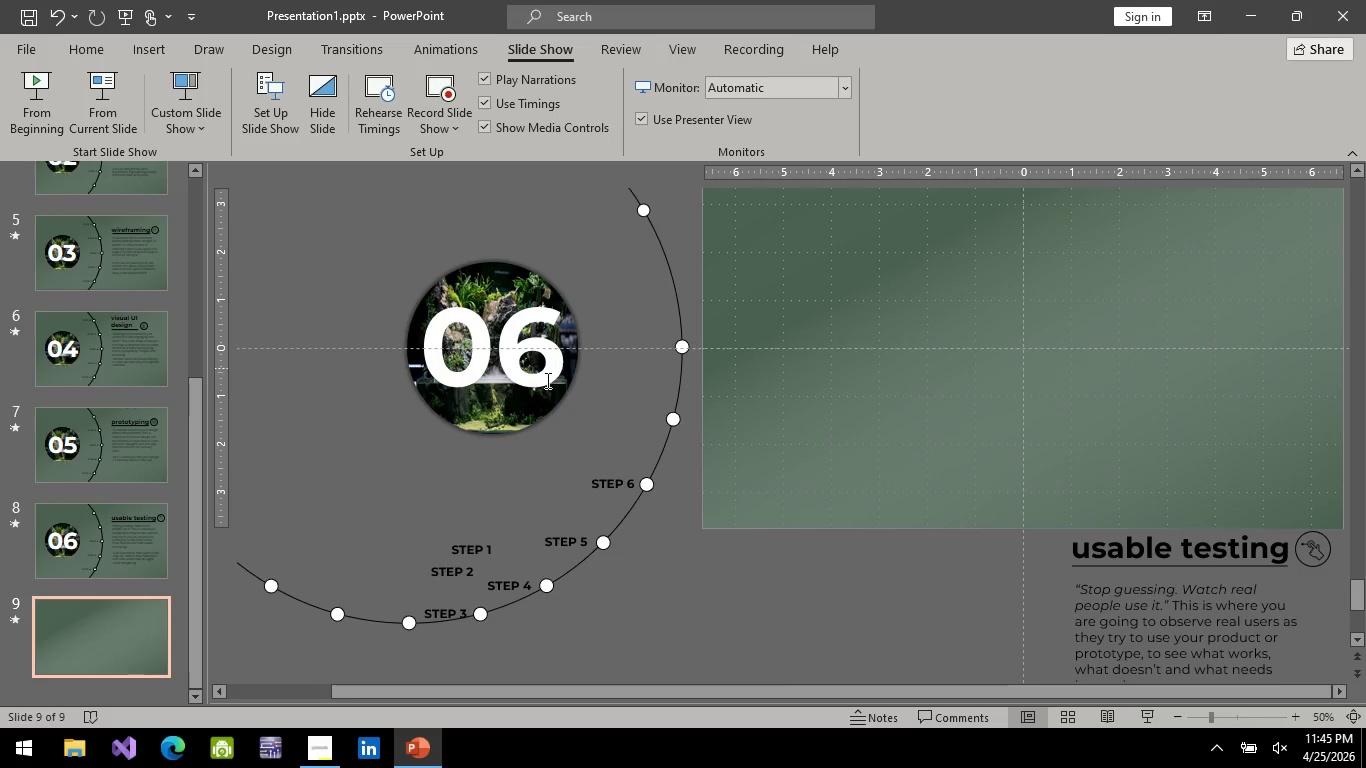 
left_click([501, 418])
 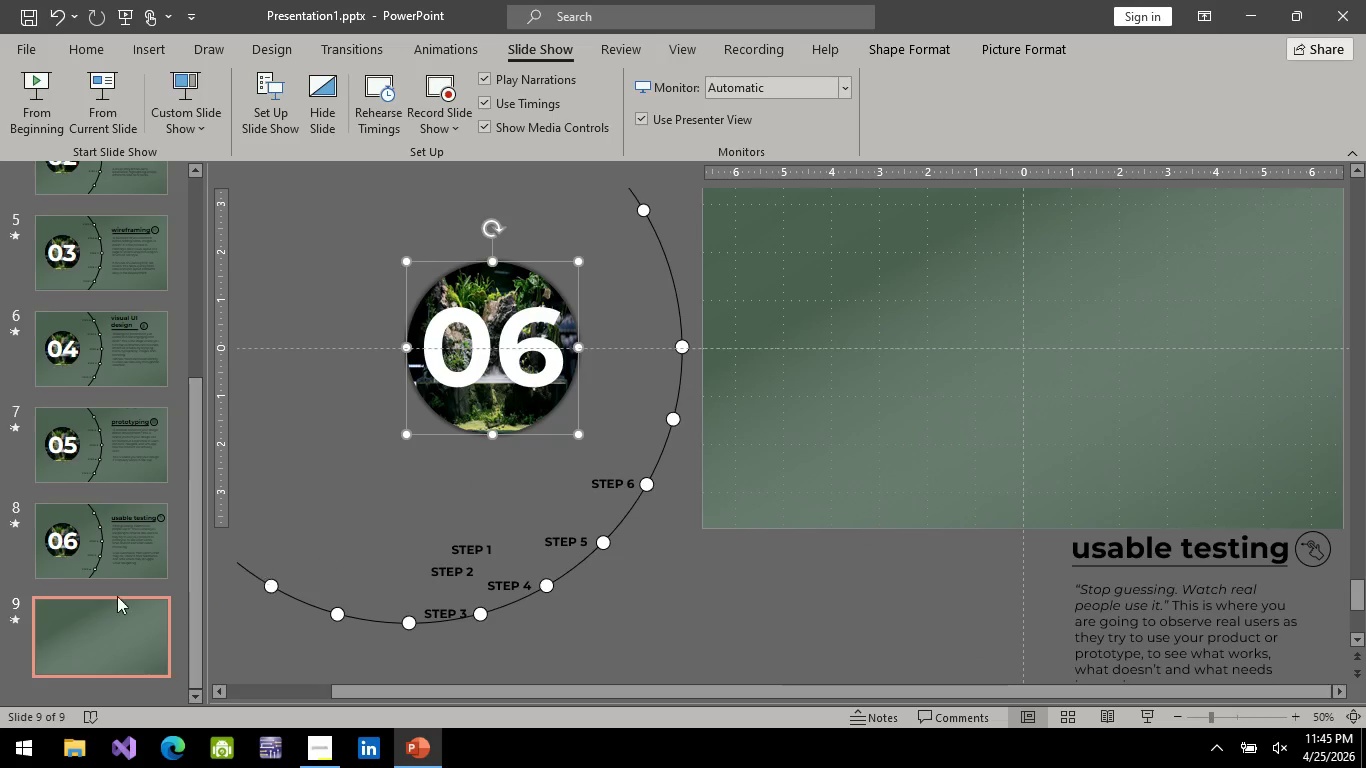 
left_click([70, 629])
 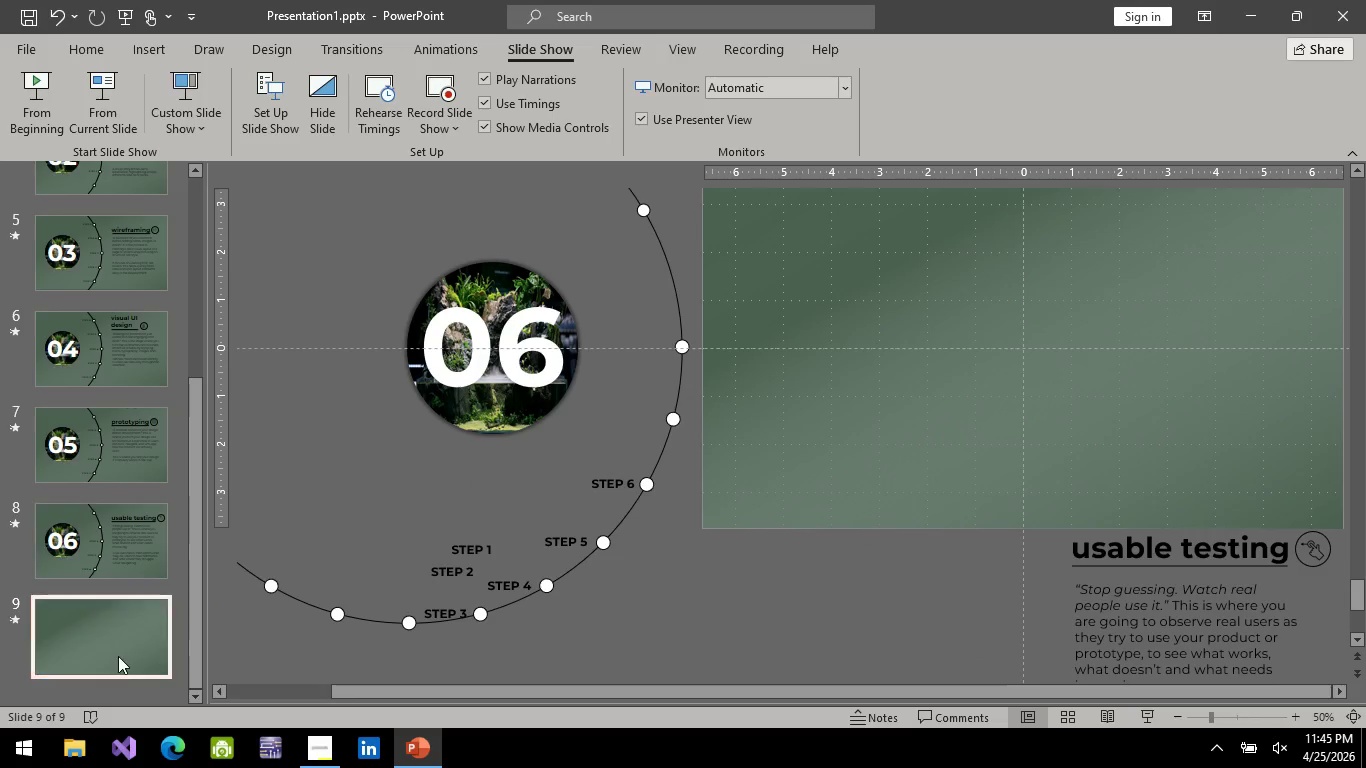 
left_click([119, 656])
 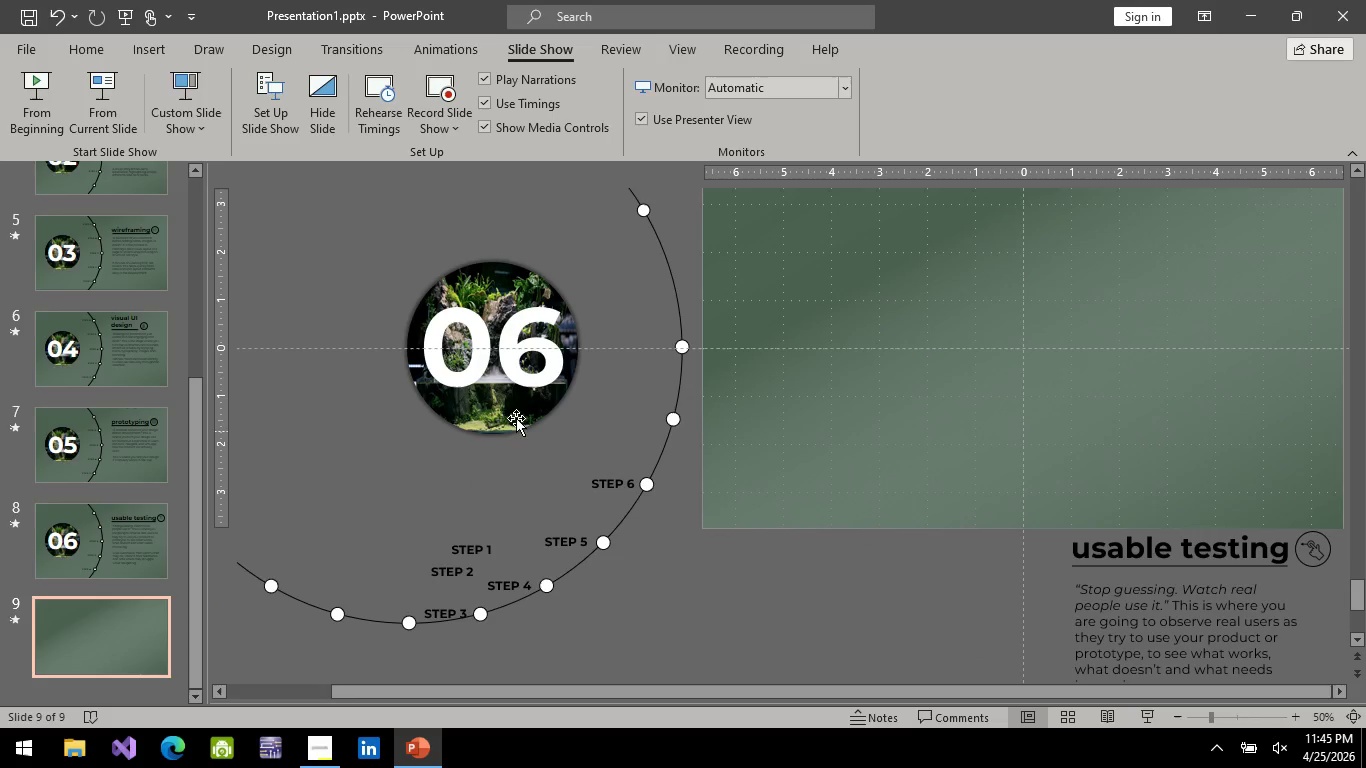 
left_click([519, 408])
 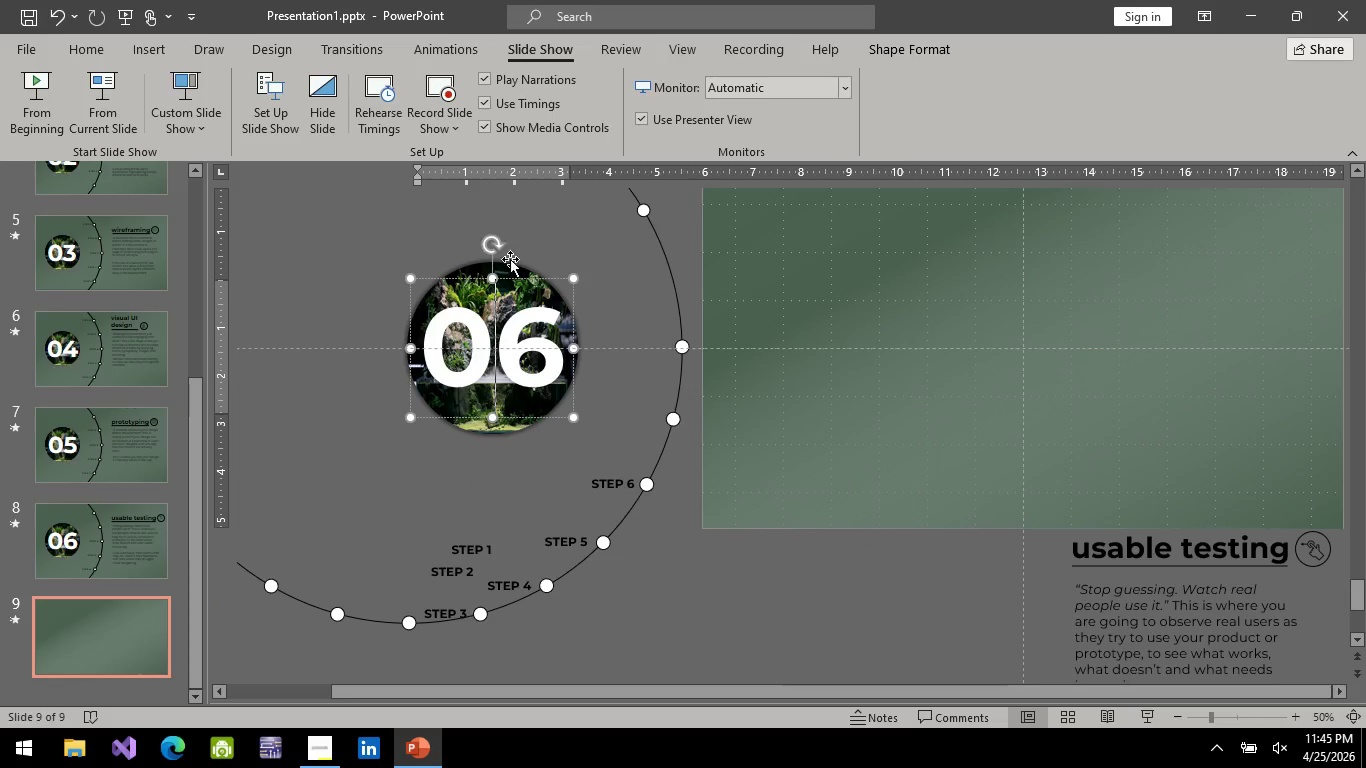 
left_click([510, 271])
 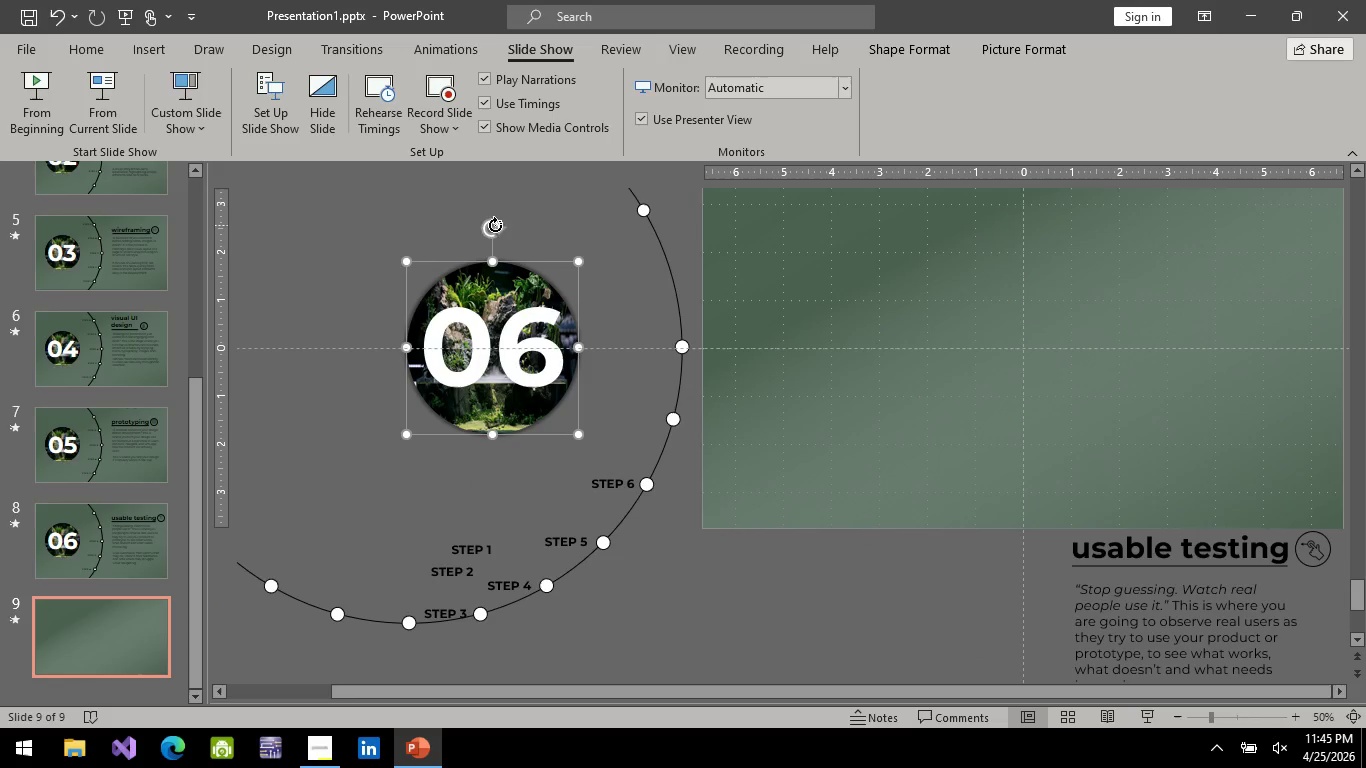 
left_click_drag(start_coordinate=[495, 225], to_coordinate=[387, 342])
 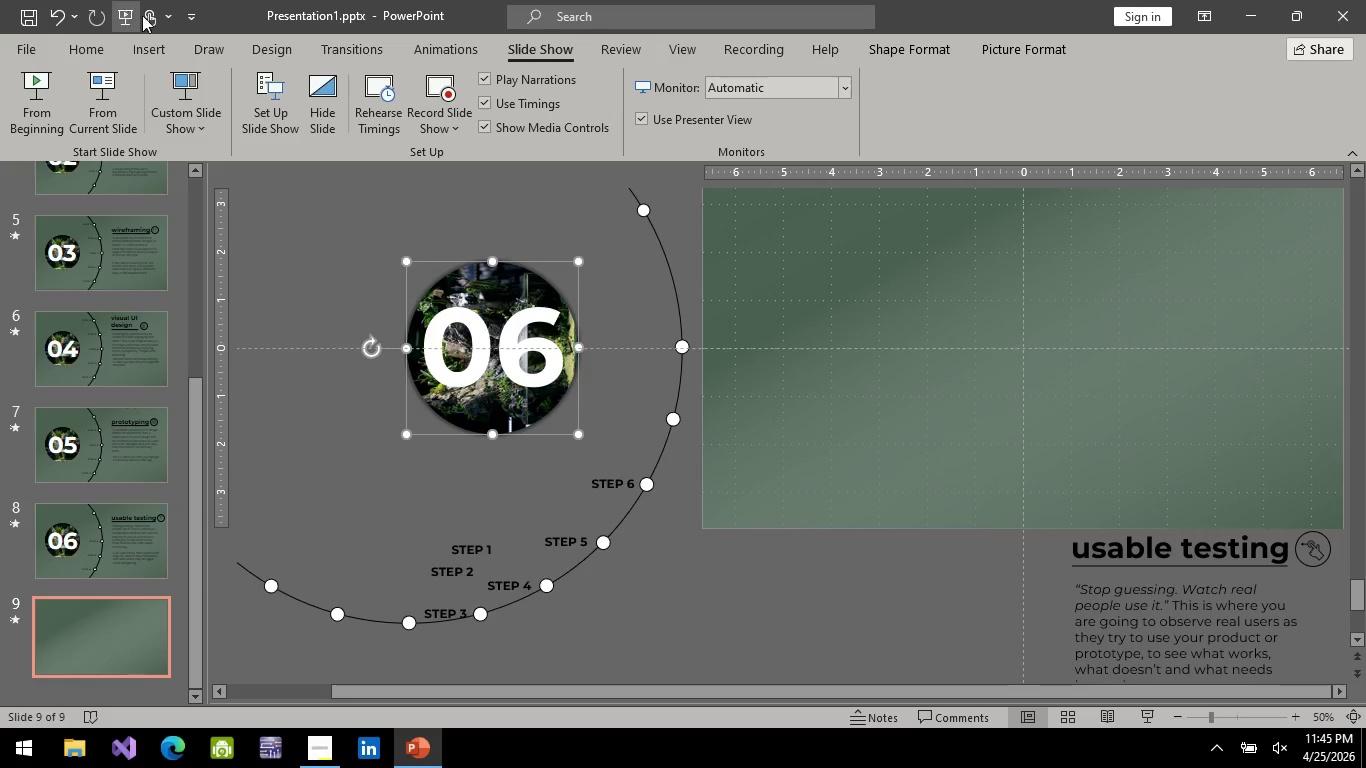 
left_click([552, 341])
 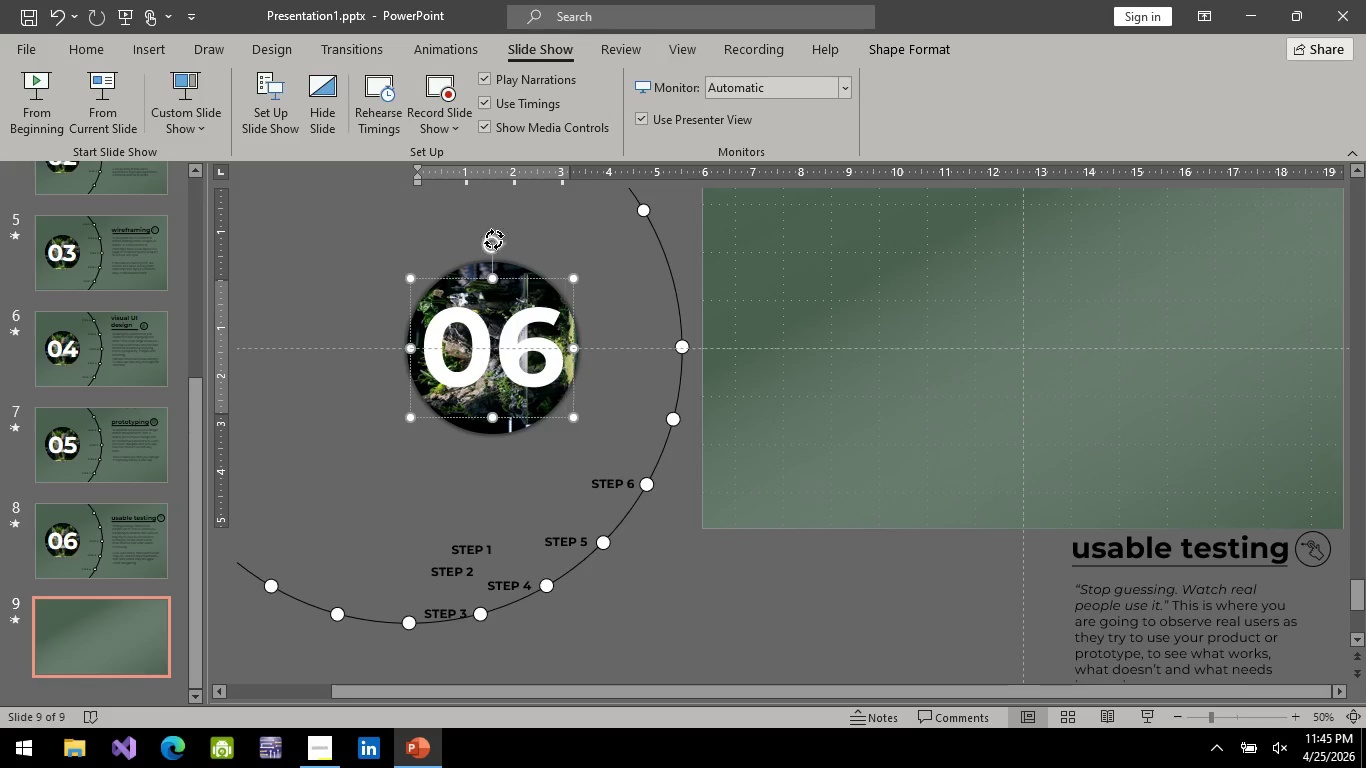 
left_click_drag(start_coordinate=[492, 239], to_coordinate=[400, 348])
 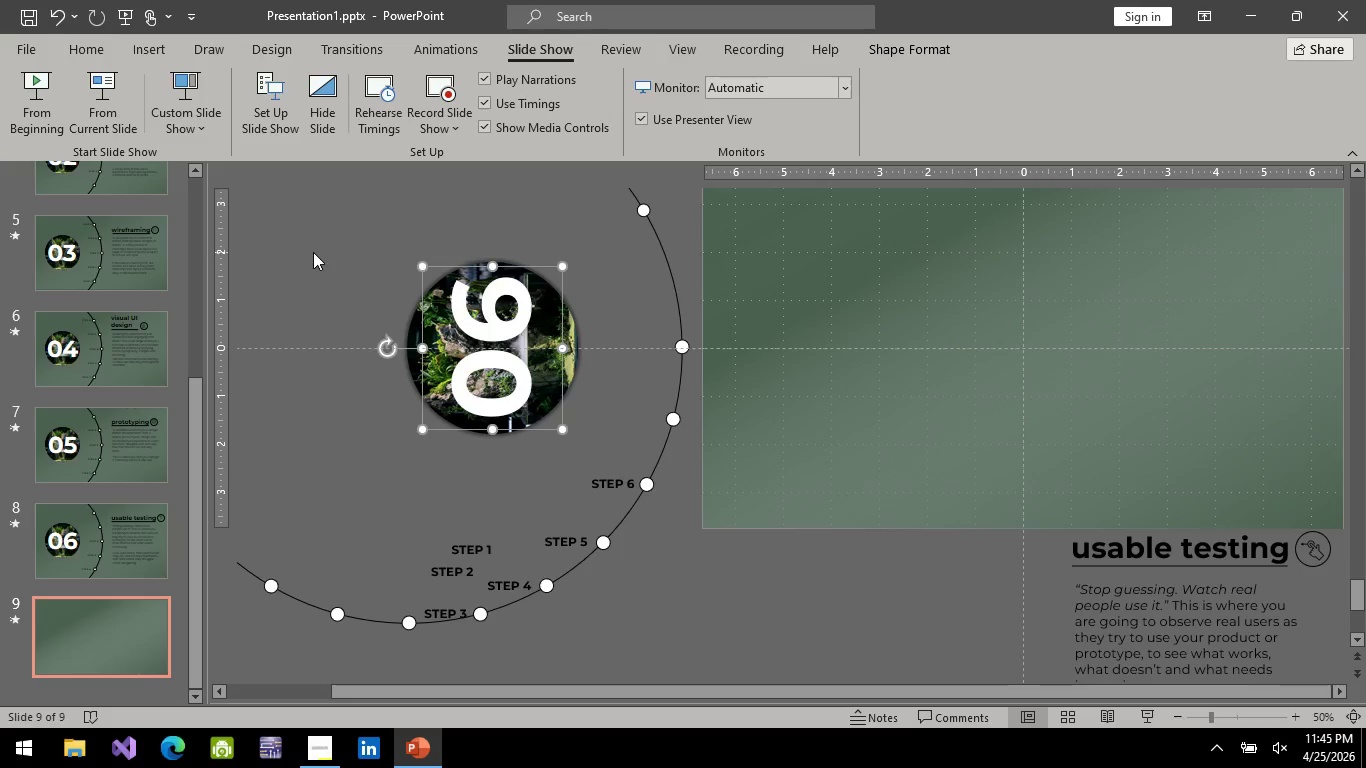 
left_click([313, 252])
 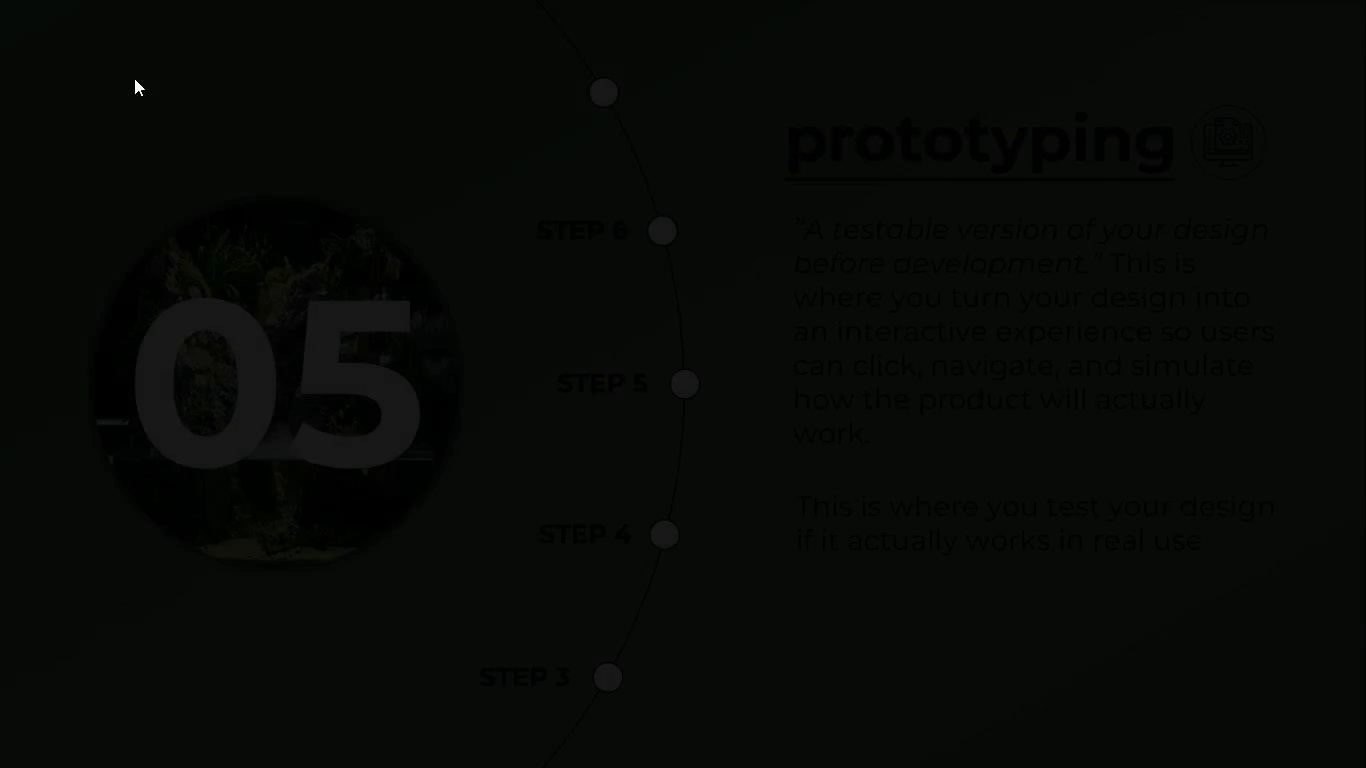 
wait(6.03)
 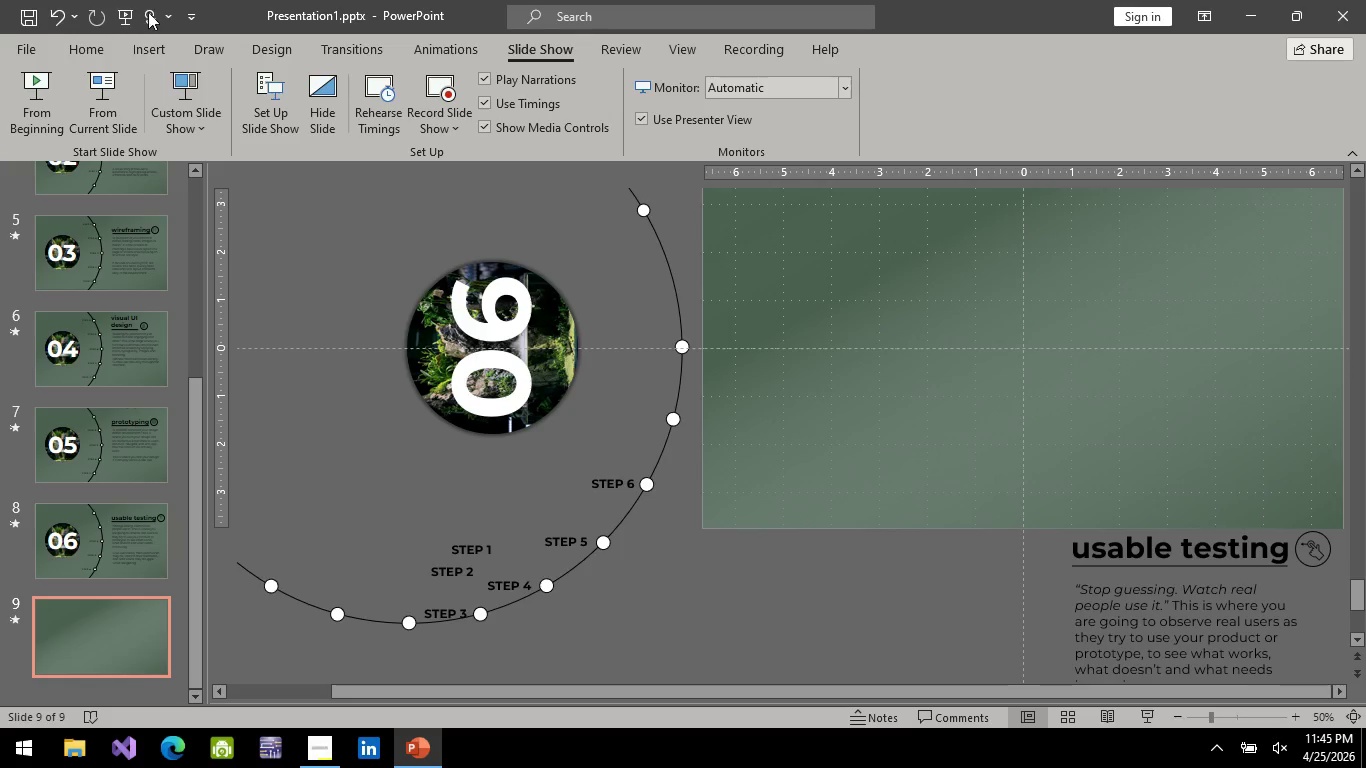 
key(Space)
 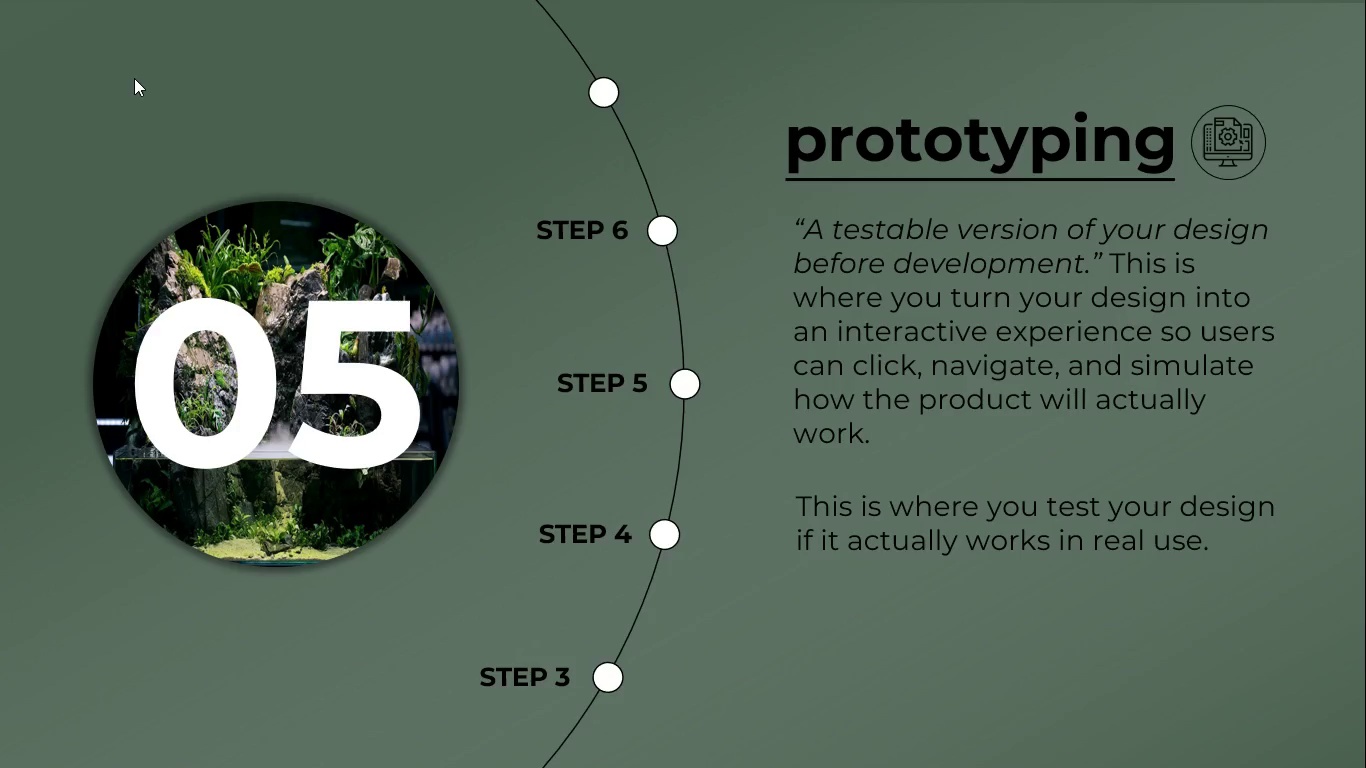 
key(Space)
 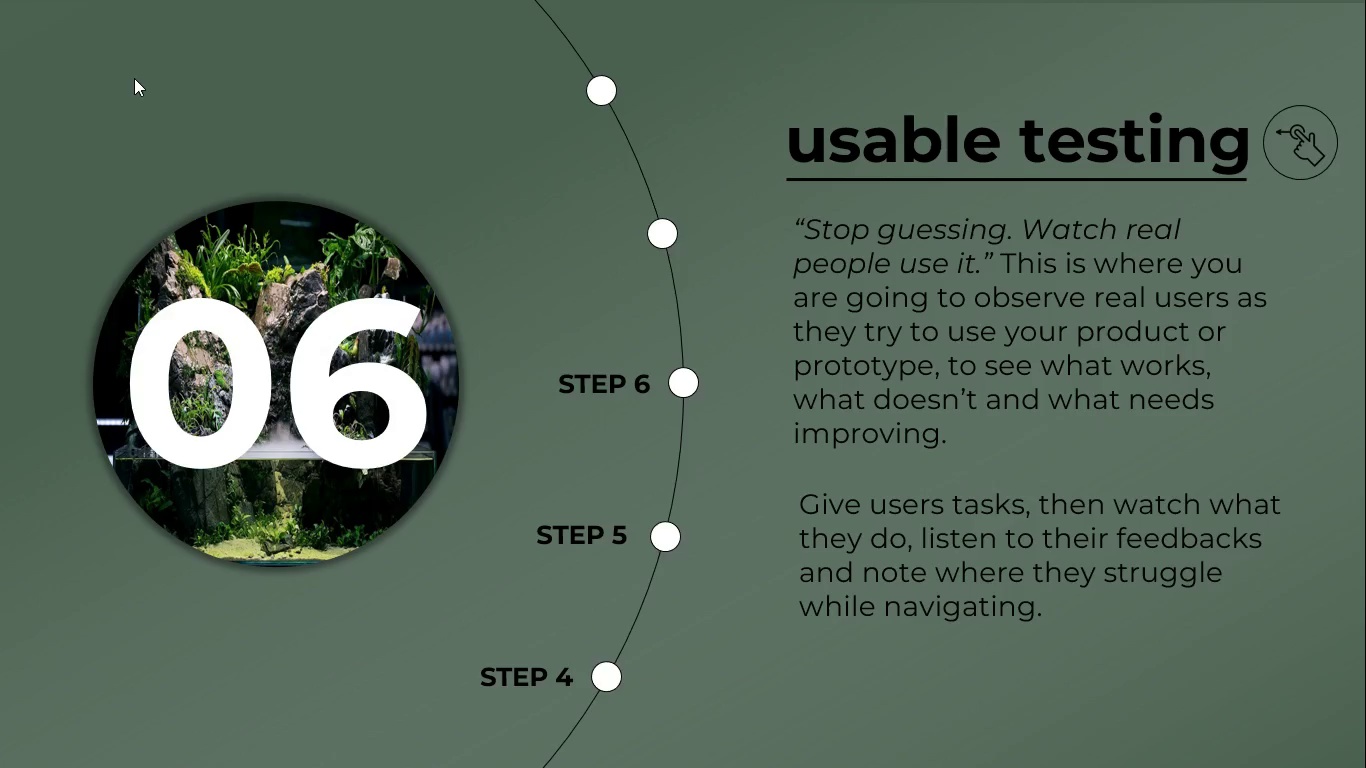 
key(Space)
 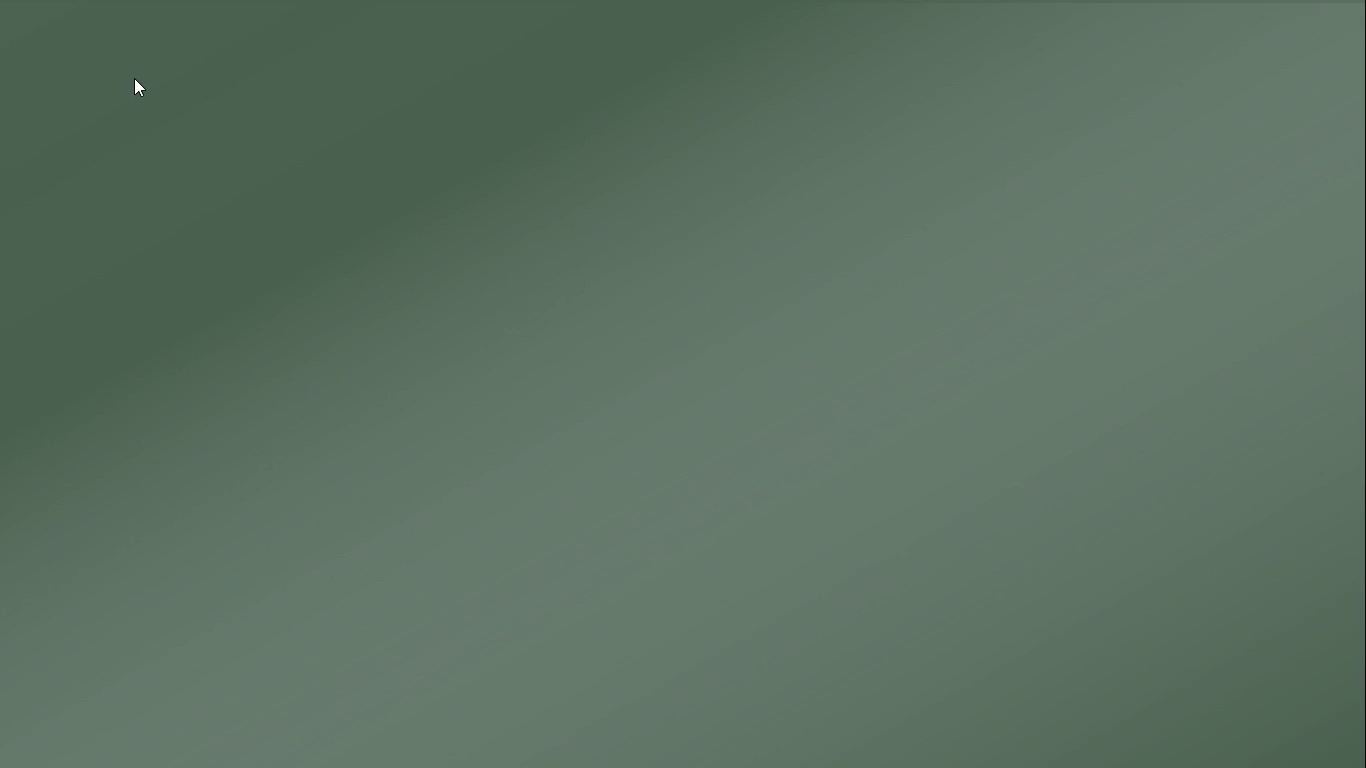 
key(Escape)
 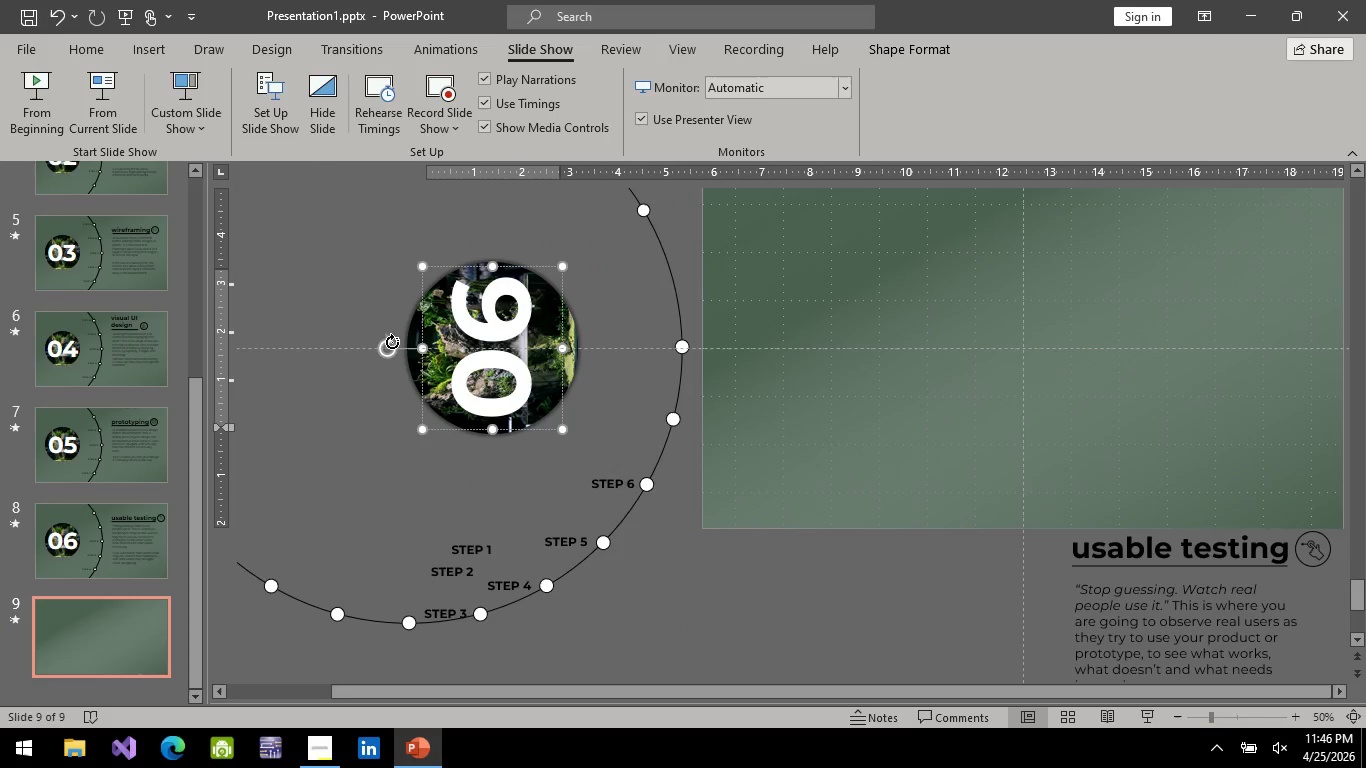 
left_click([413, 323])
 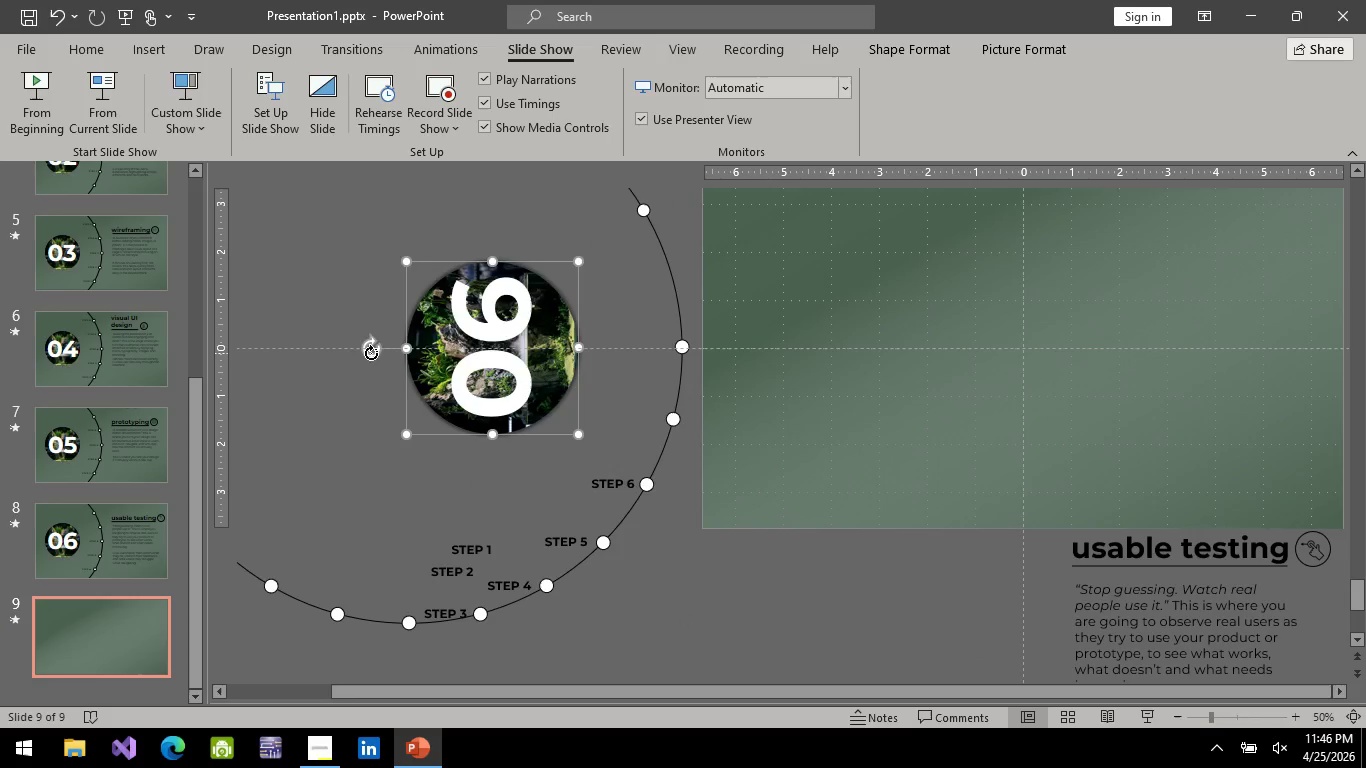 
left_click_drag(start_coordinate=[371, 353], to_coordinate=[410, 357])
 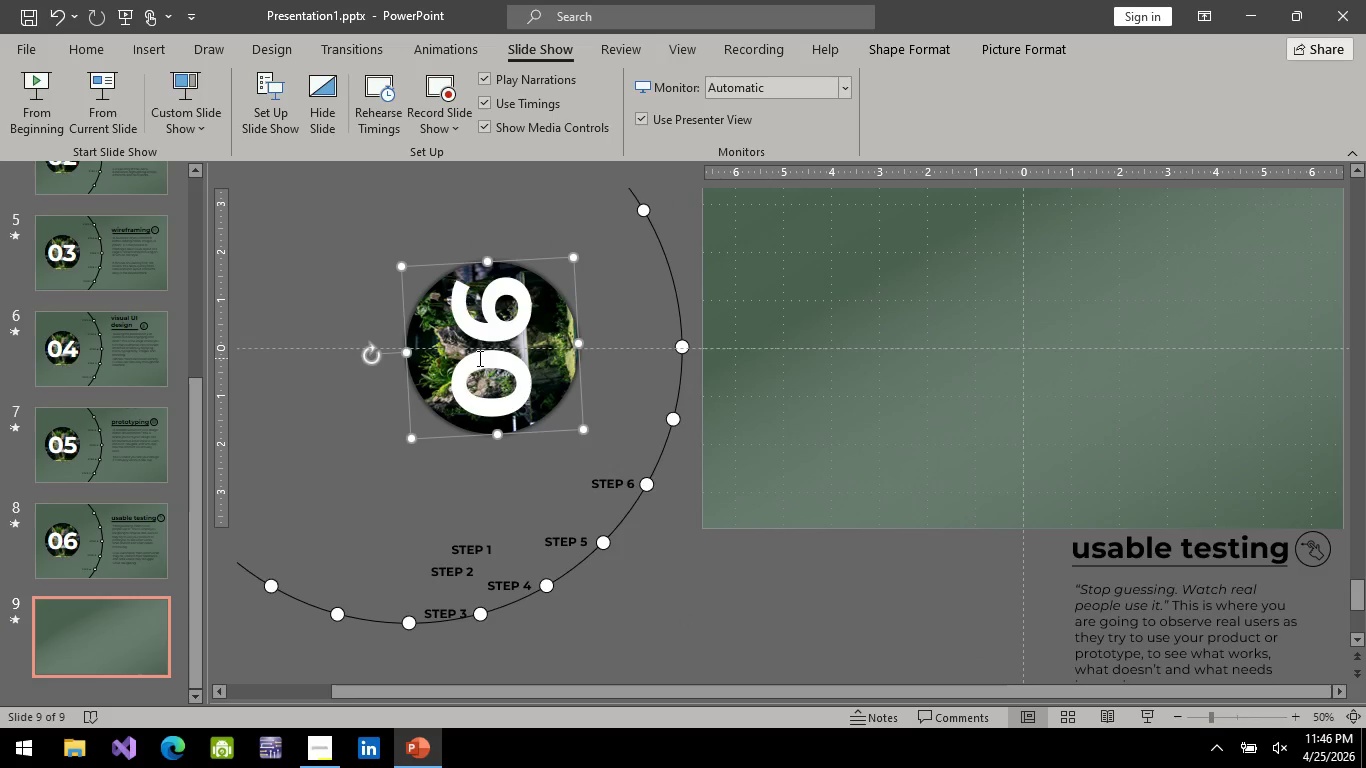 
key(Control+Z)
 